 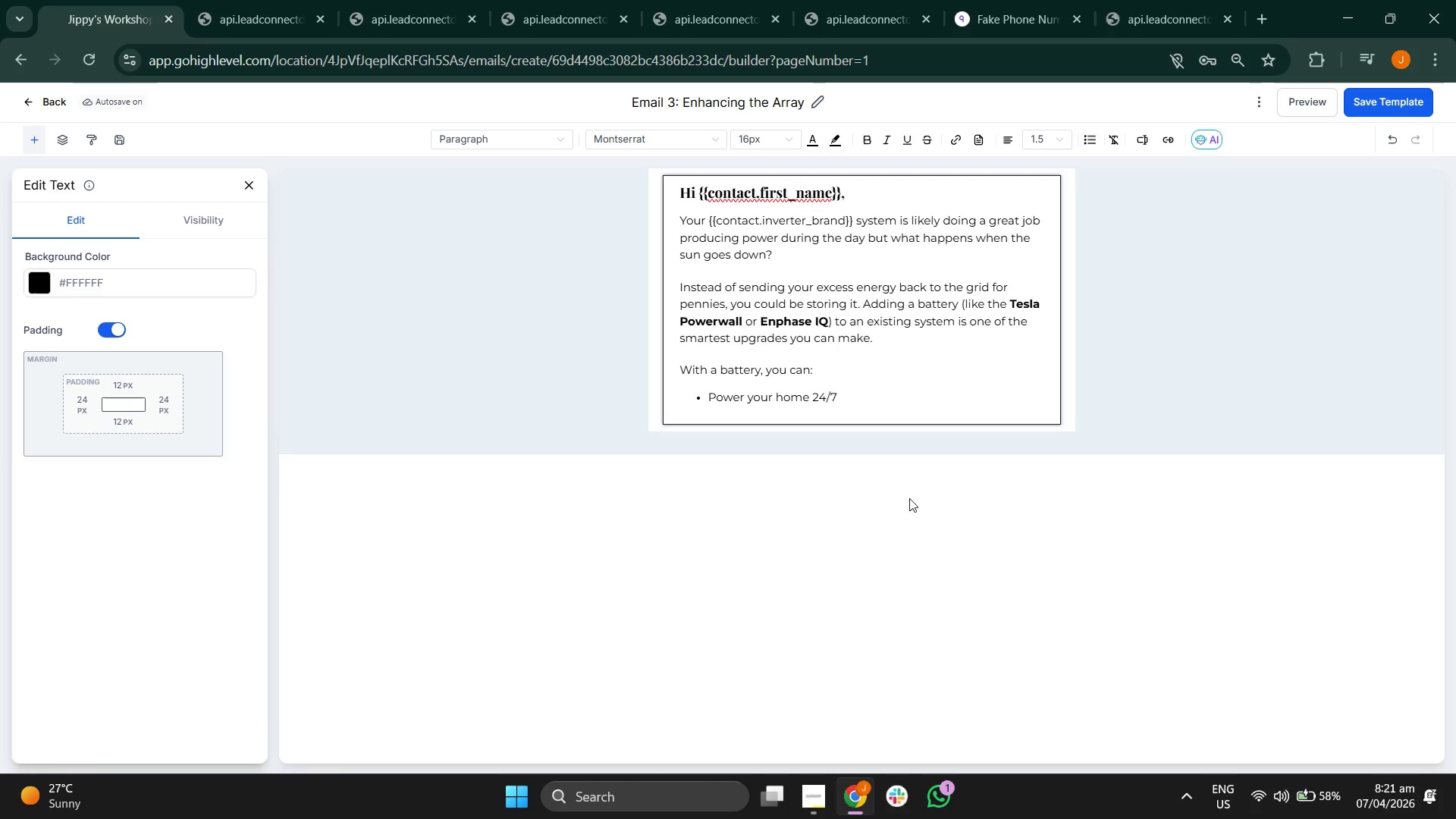 
type( with your)
 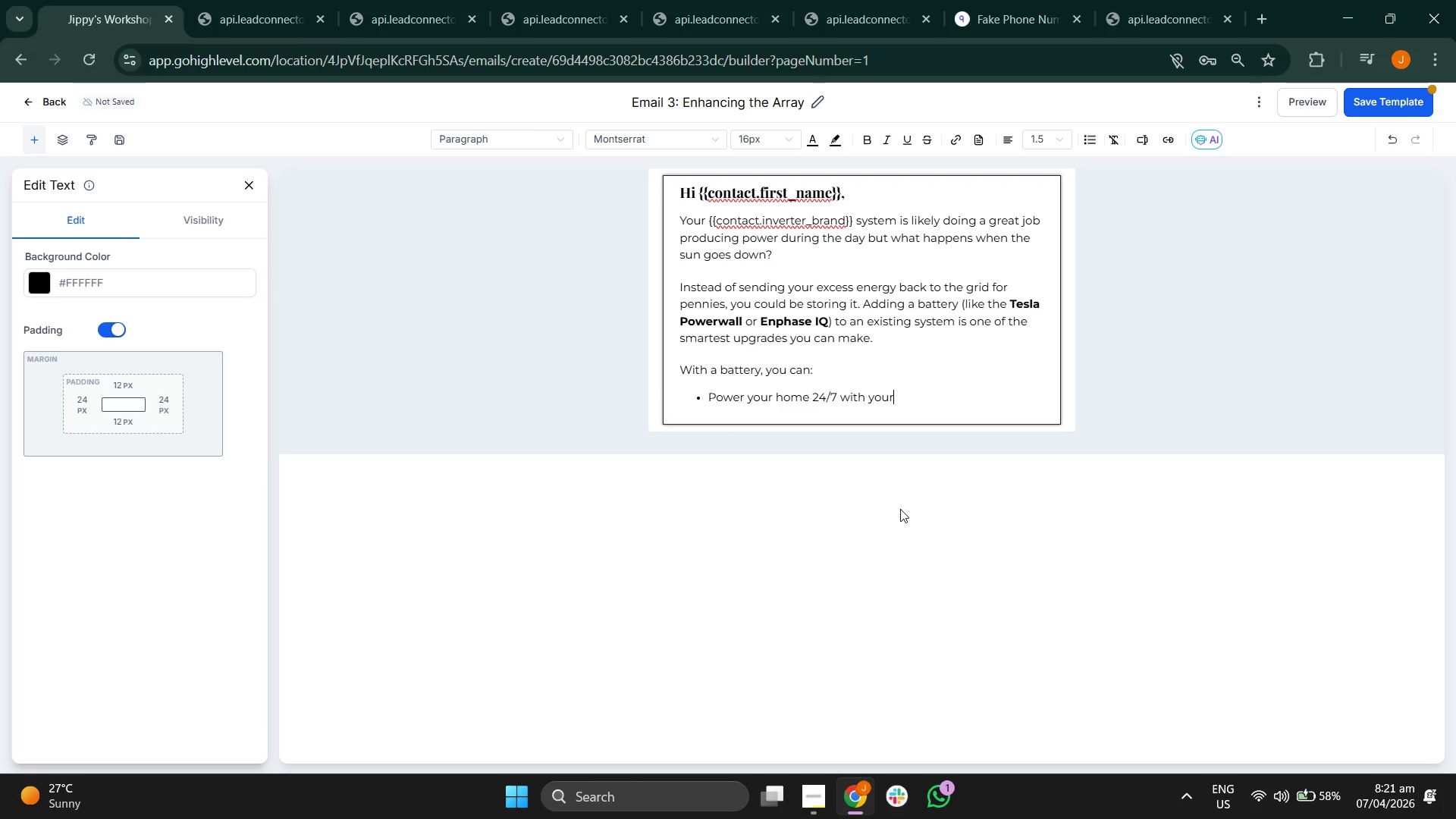 
type( own clean energy)
 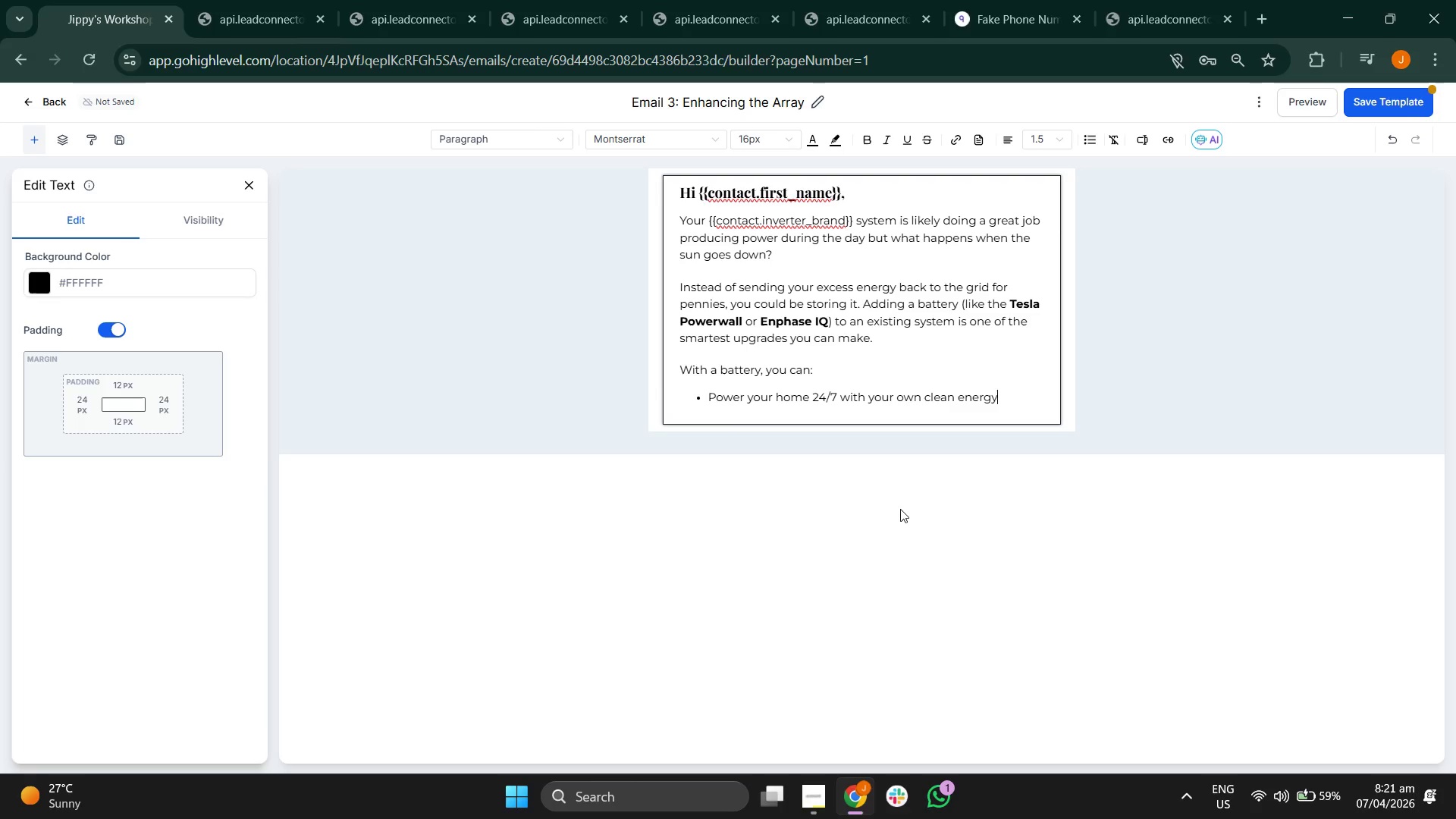 
key(Enter)
 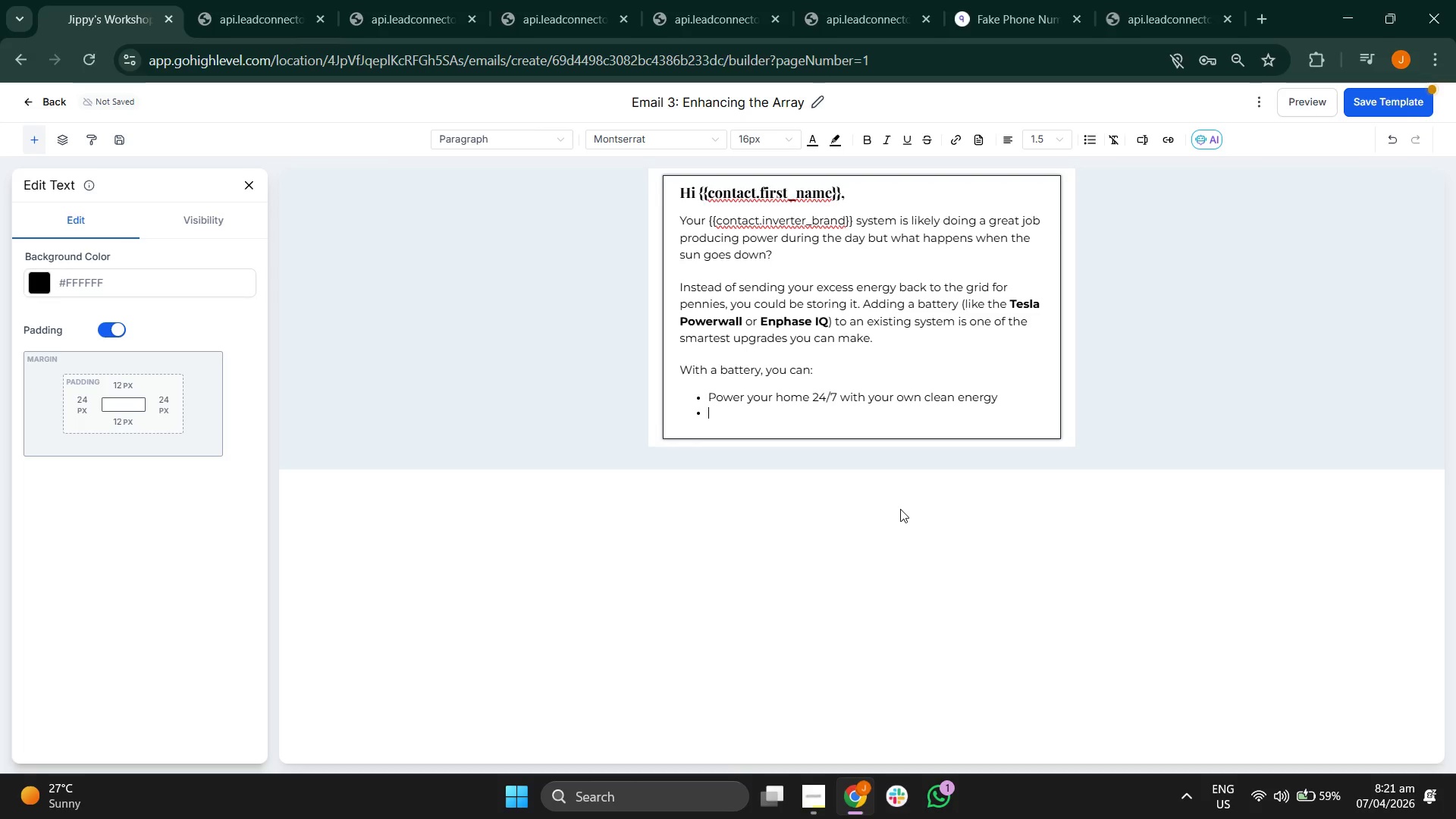 
type(Protect yourself against )
 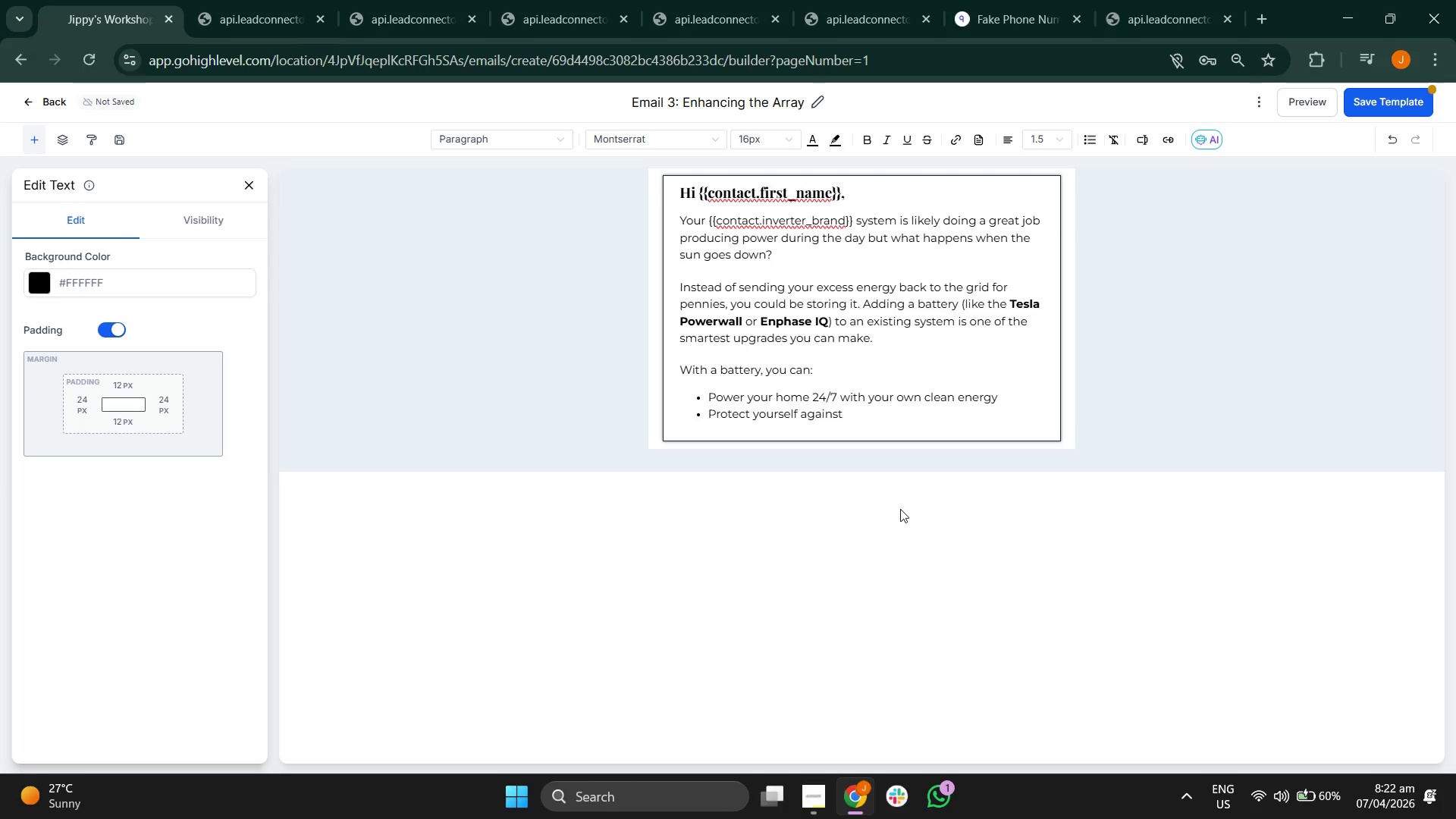 
wait(6.86)
 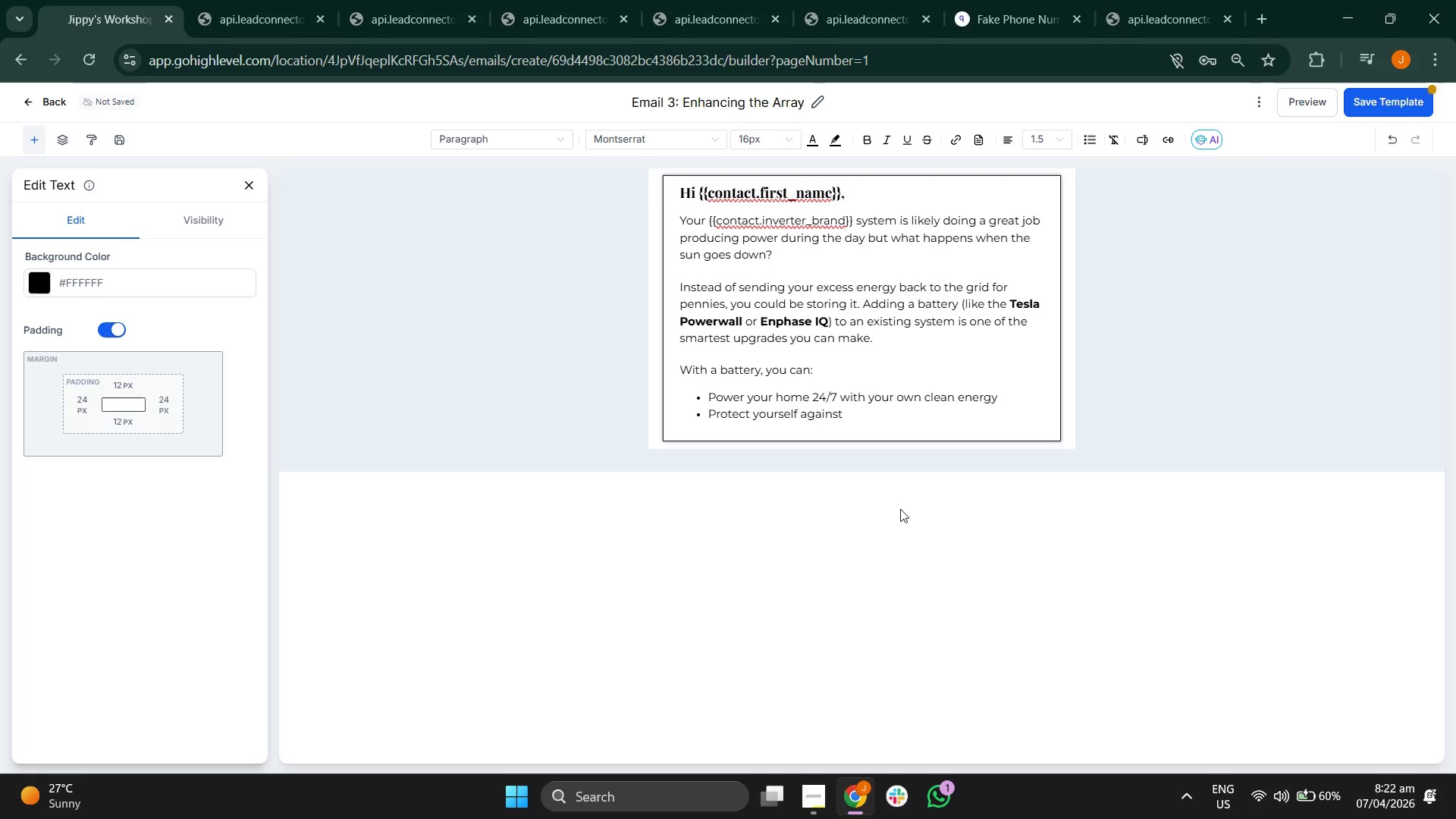 
type(rising utility peak rates)
 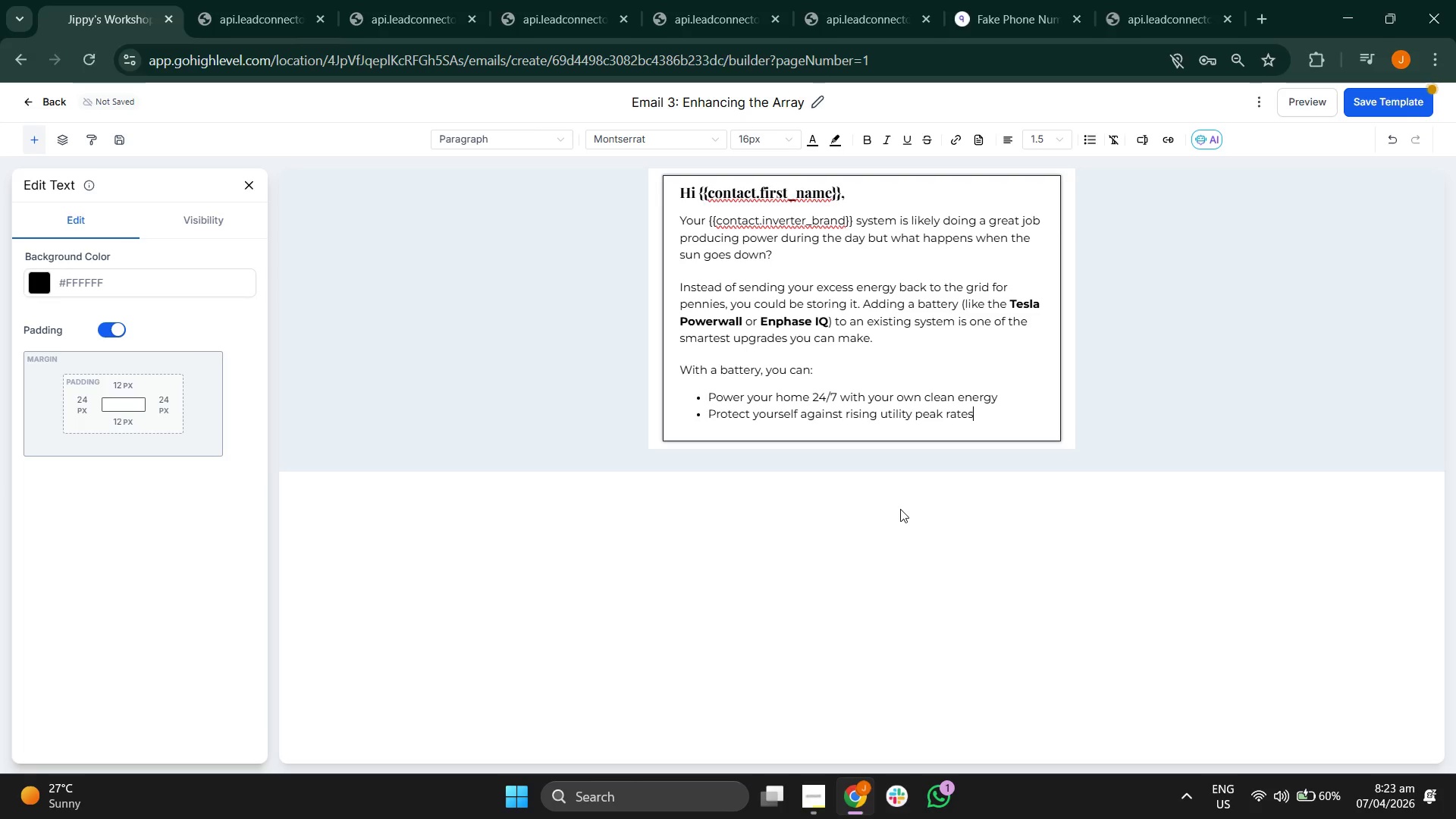 
key(Enter)
 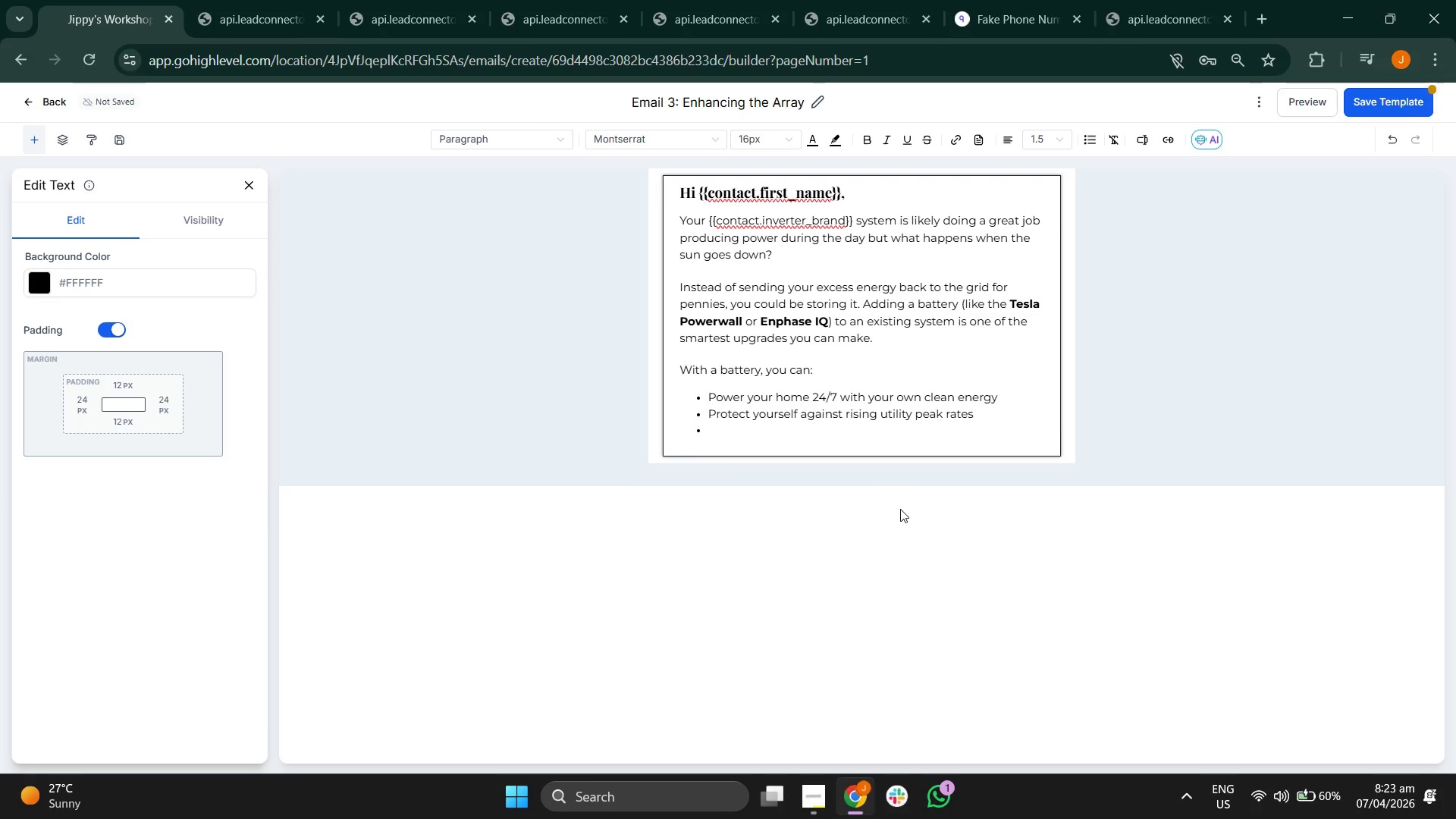 
wait(5.59)
 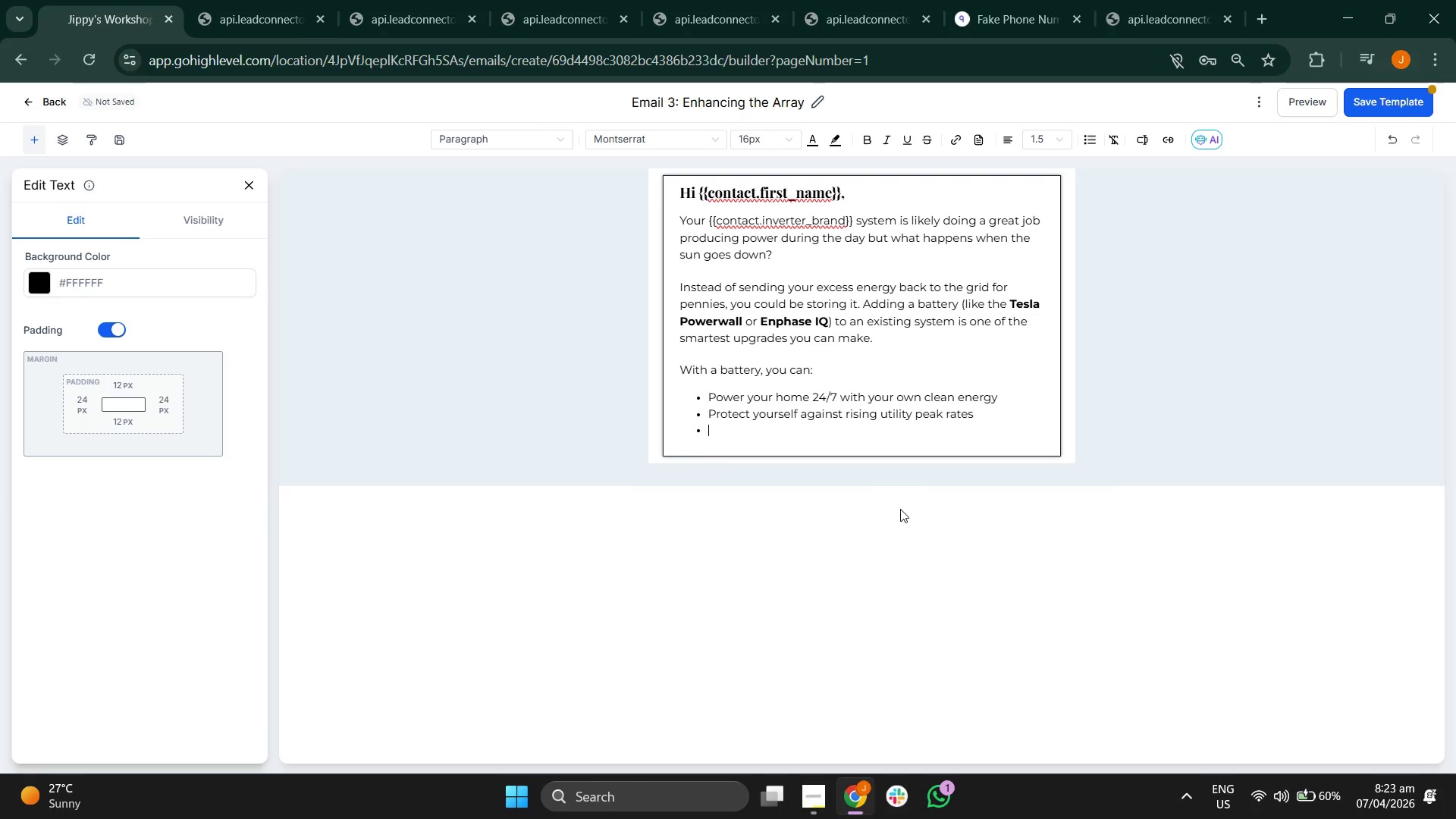 
type(Gain true )
 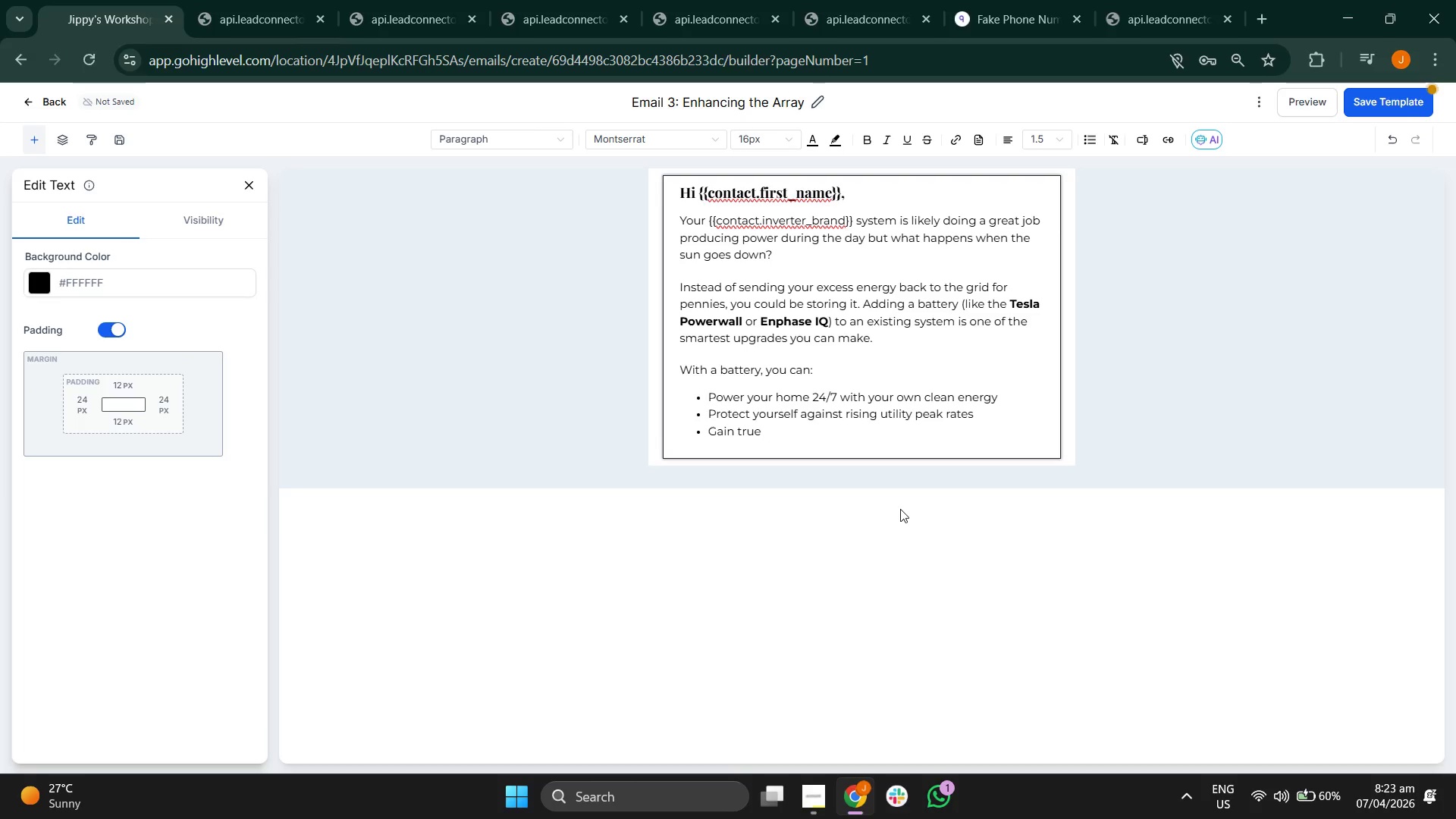 
wait(5.2)
 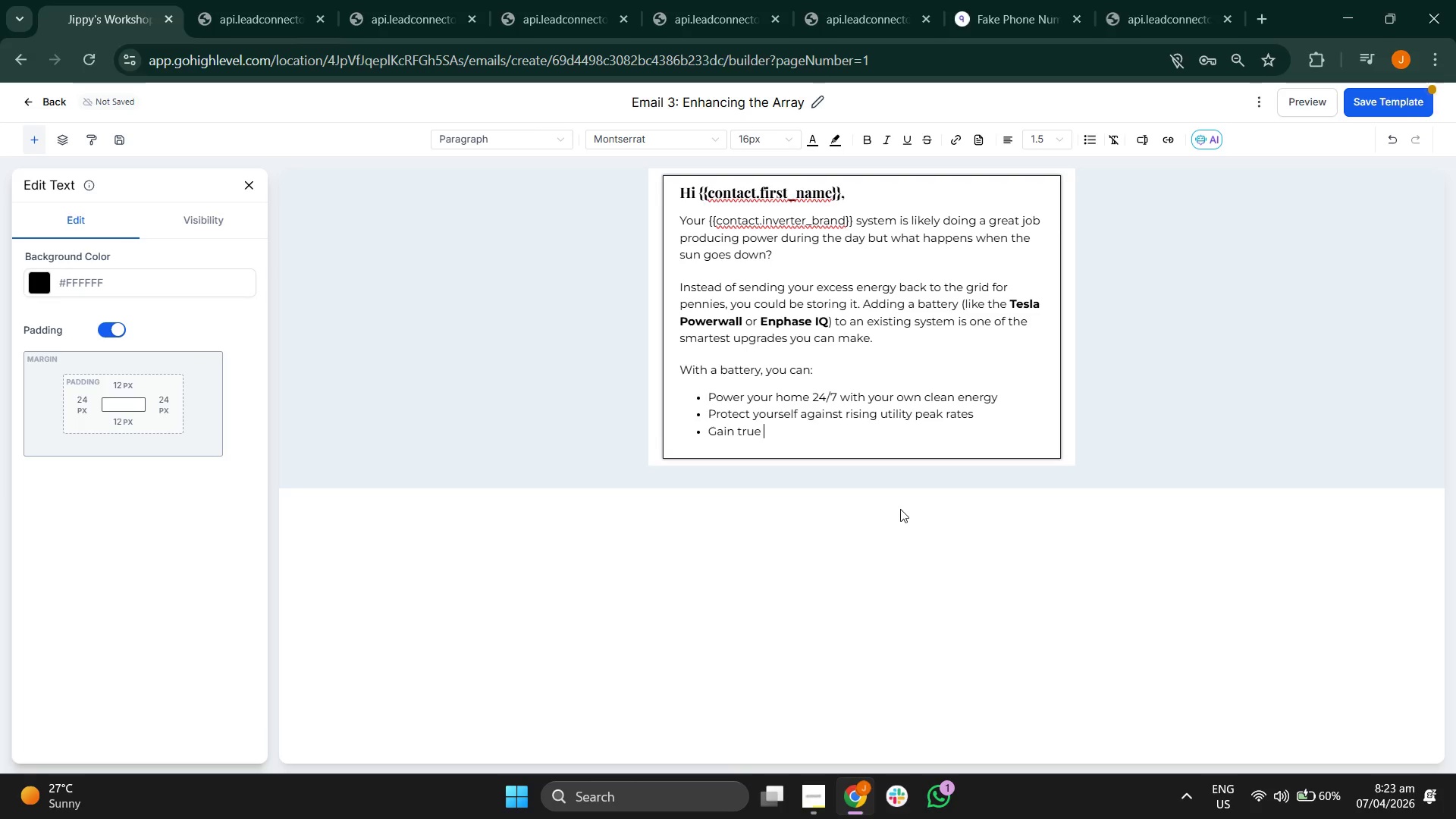 
type(ene)
 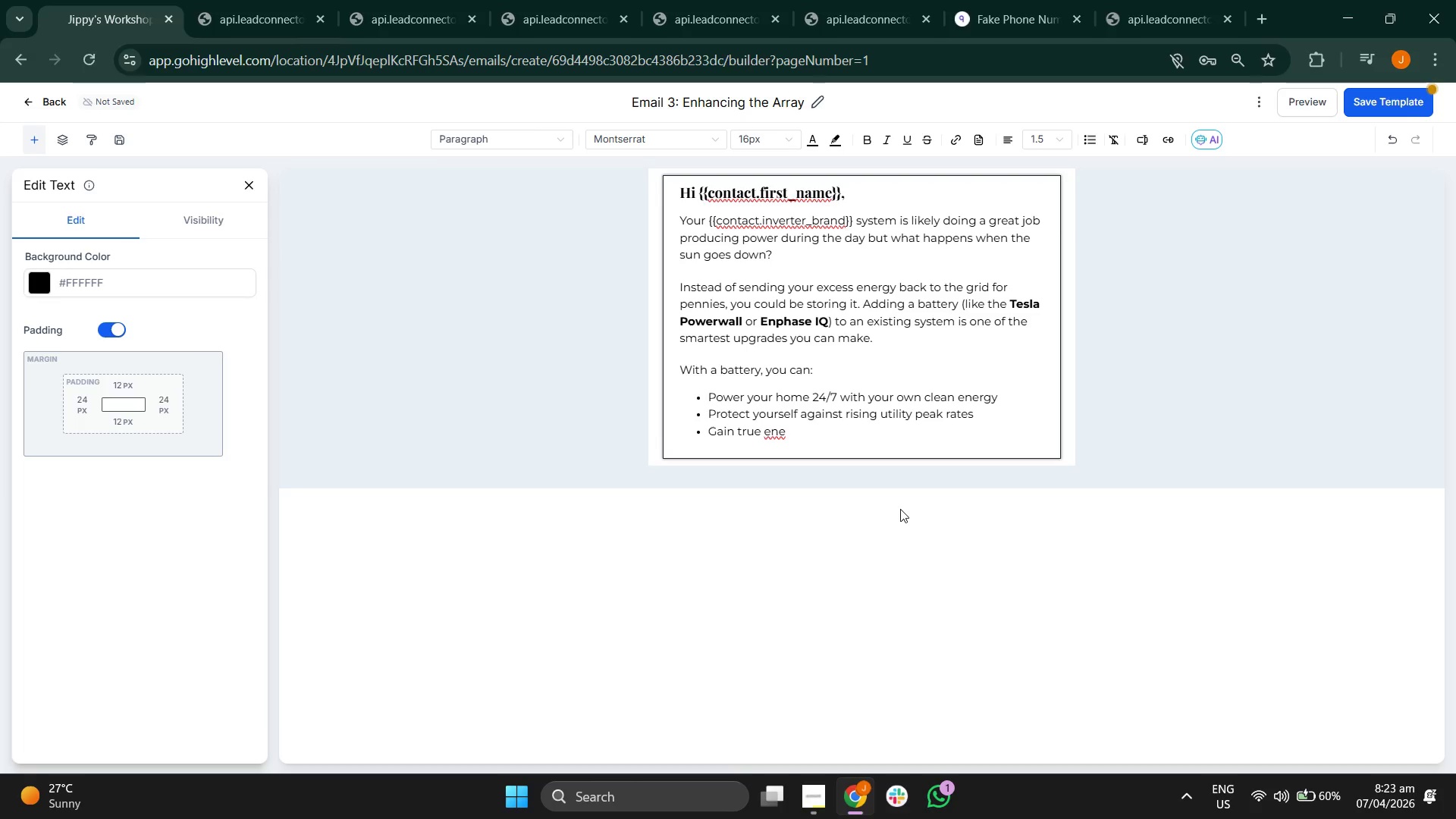 
type(gy)
key(Backspace)
key(Backspace)
type(r)
 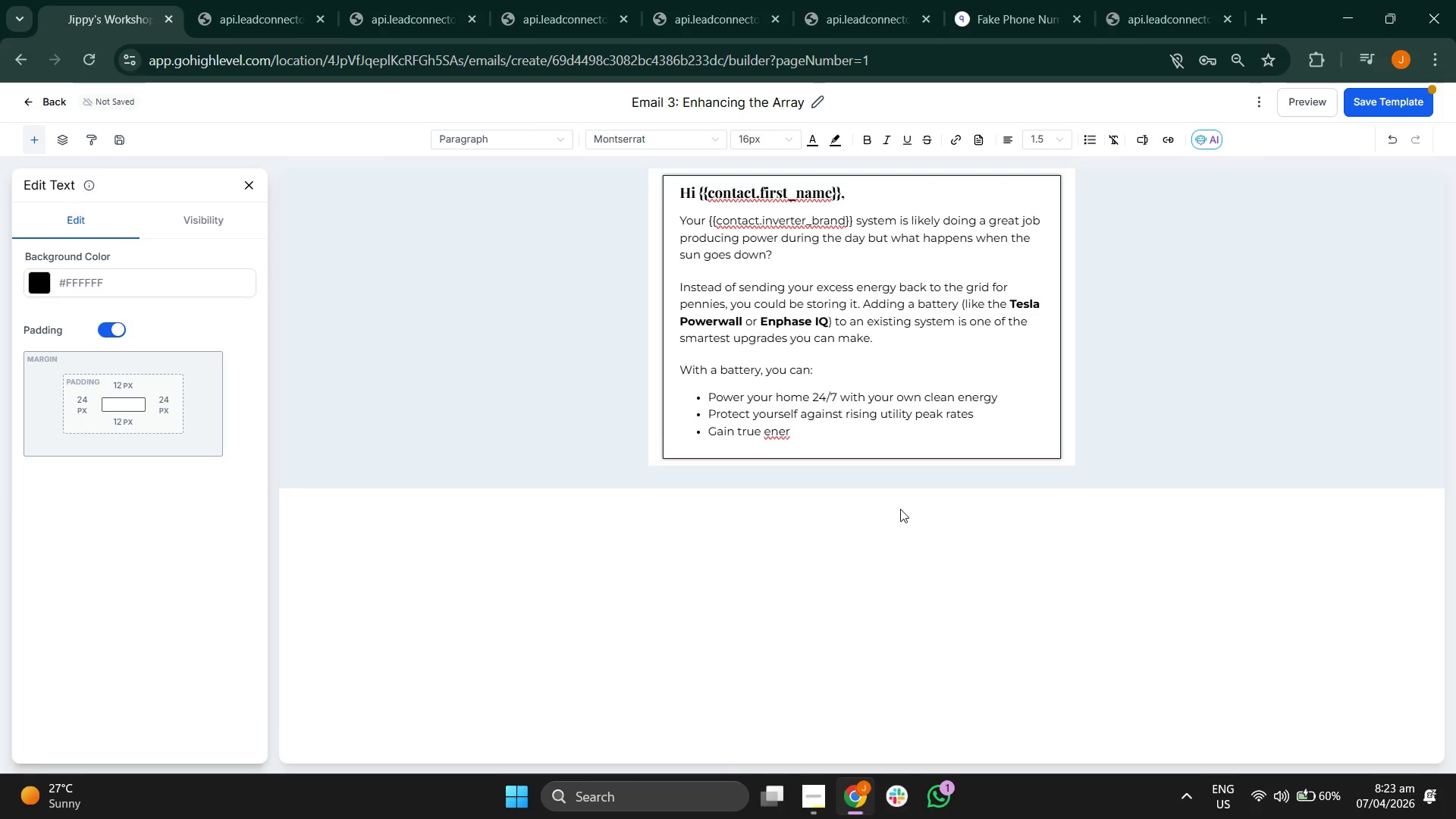 
type(y)
key(Backspace)
type(gy )
 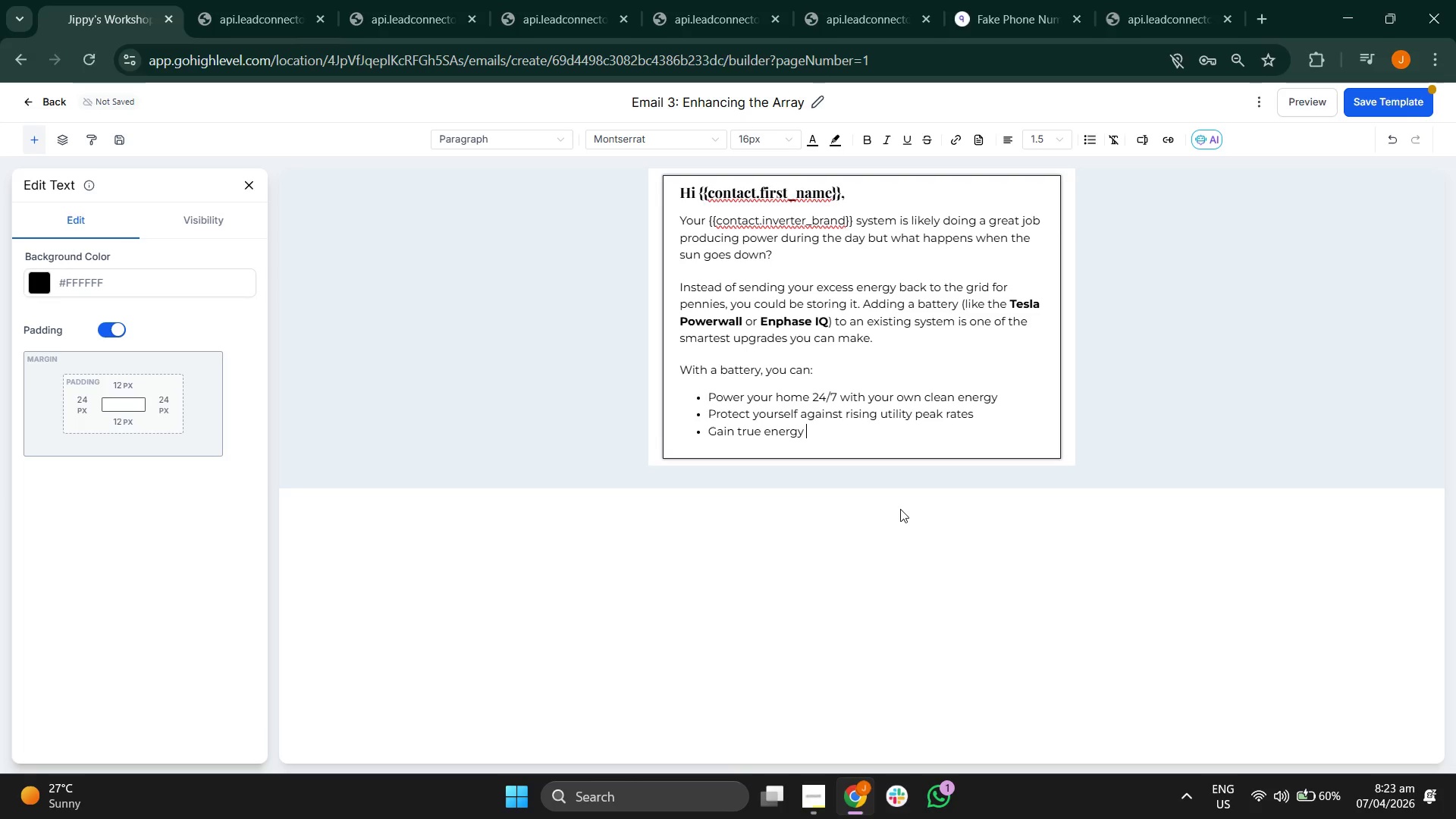 
type(independence)
 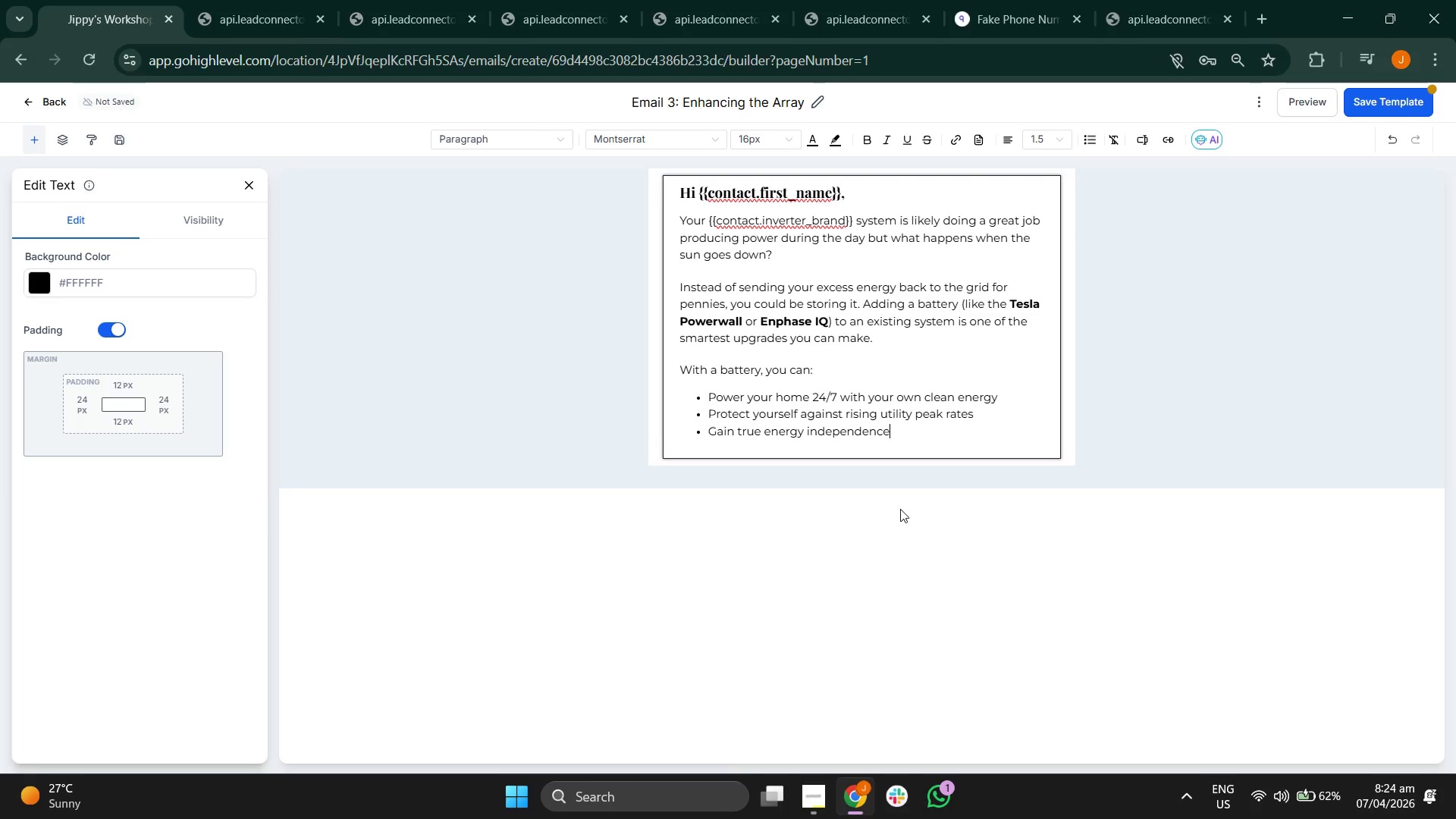 
key(Enter)
 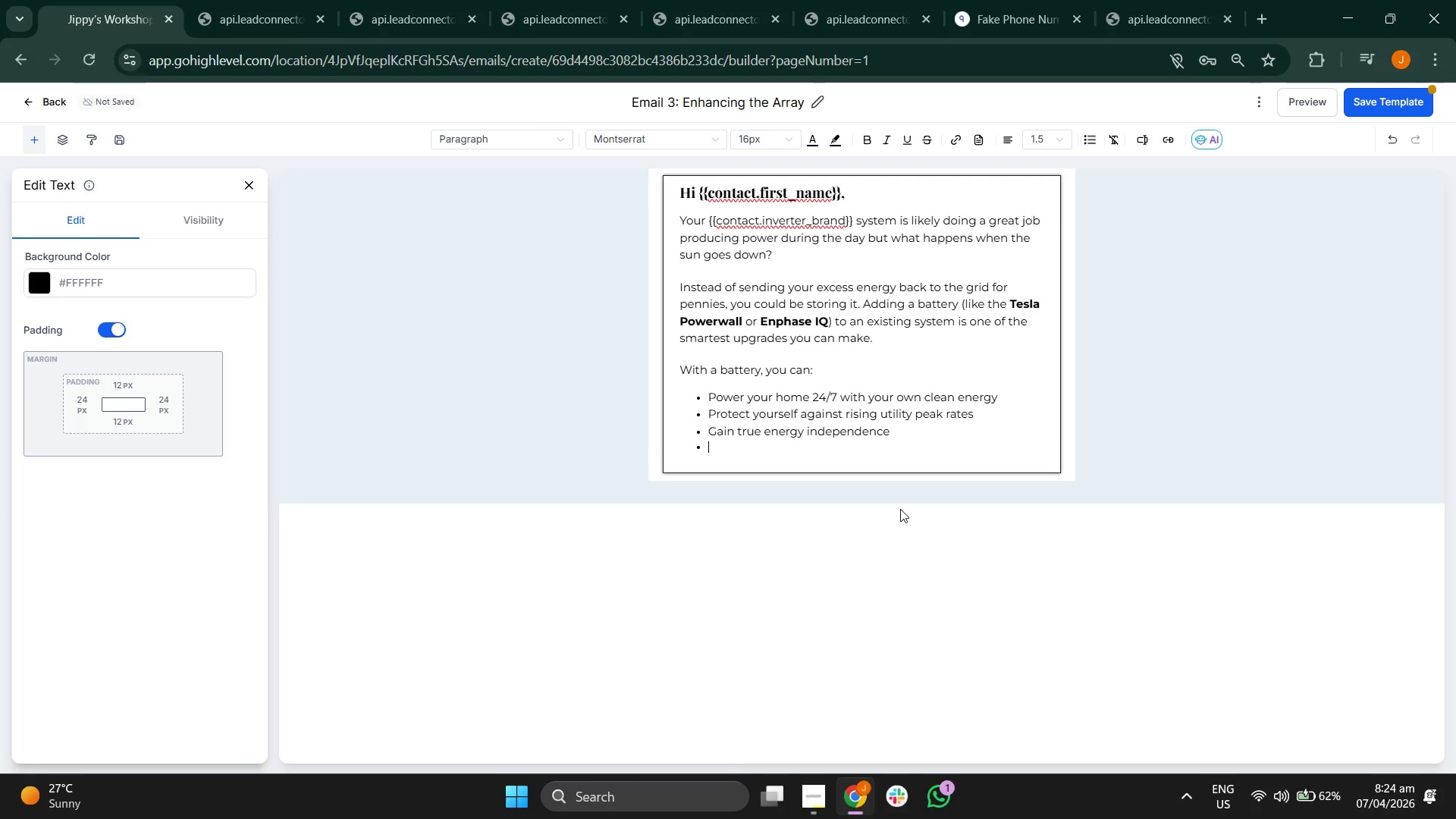 
key(Enter)
 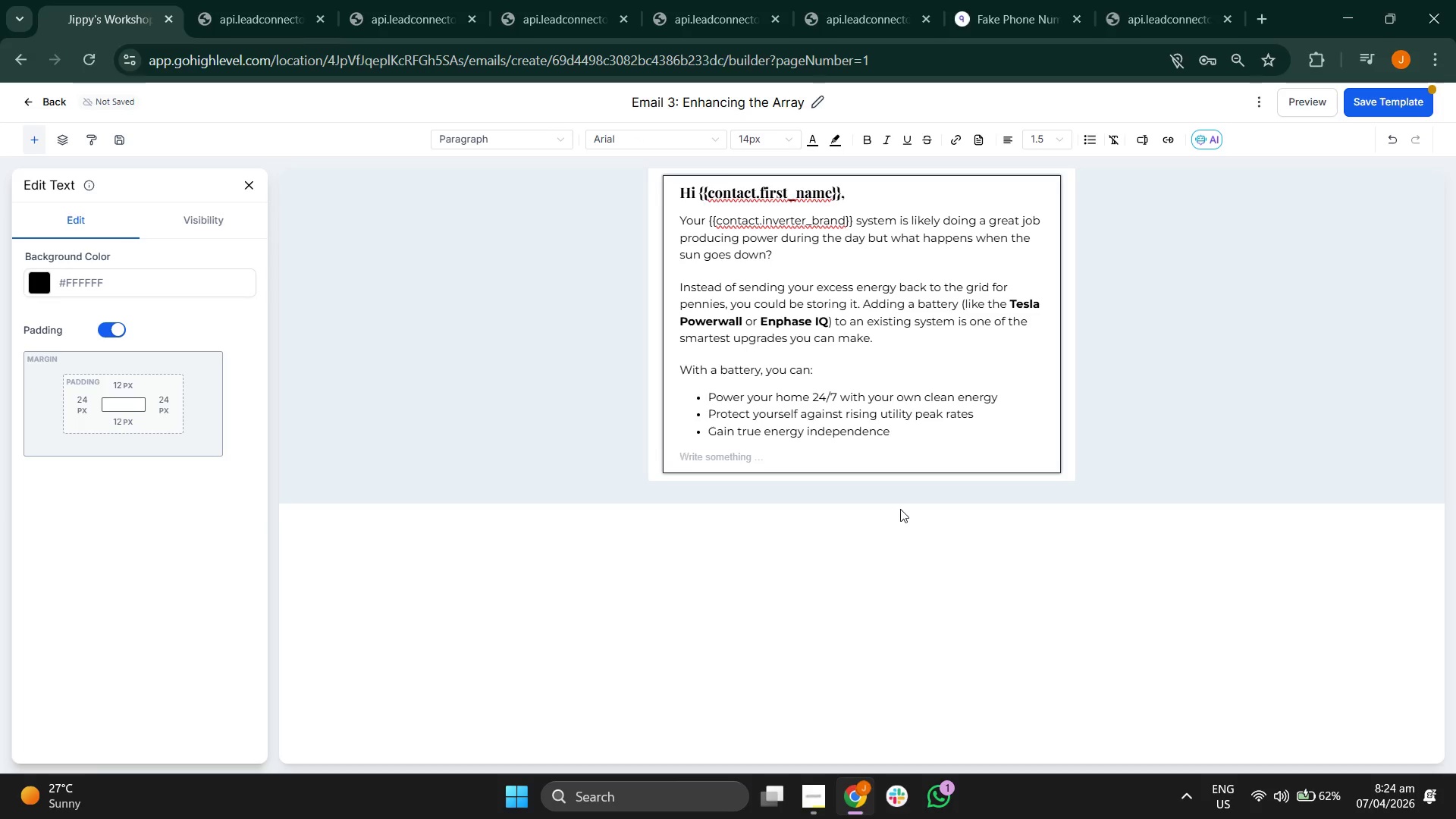 
type(Want to see if your c)
key(Backspace)
key(Backspace)
key(Backspace)
key(Backspace)
key(Backspace)
key(Backspace)
key(Backspace)
key(Backspace)
key(Backspace)
key(Backspace)
key(Backspace)
key(Backspace)
key(Backspace)
key(Backspace)
key(Backspace)
key(Backspace)
key(Backspace)
key(Backspace)
key(Backspace)
key(Backspace)
key(Backspace)
 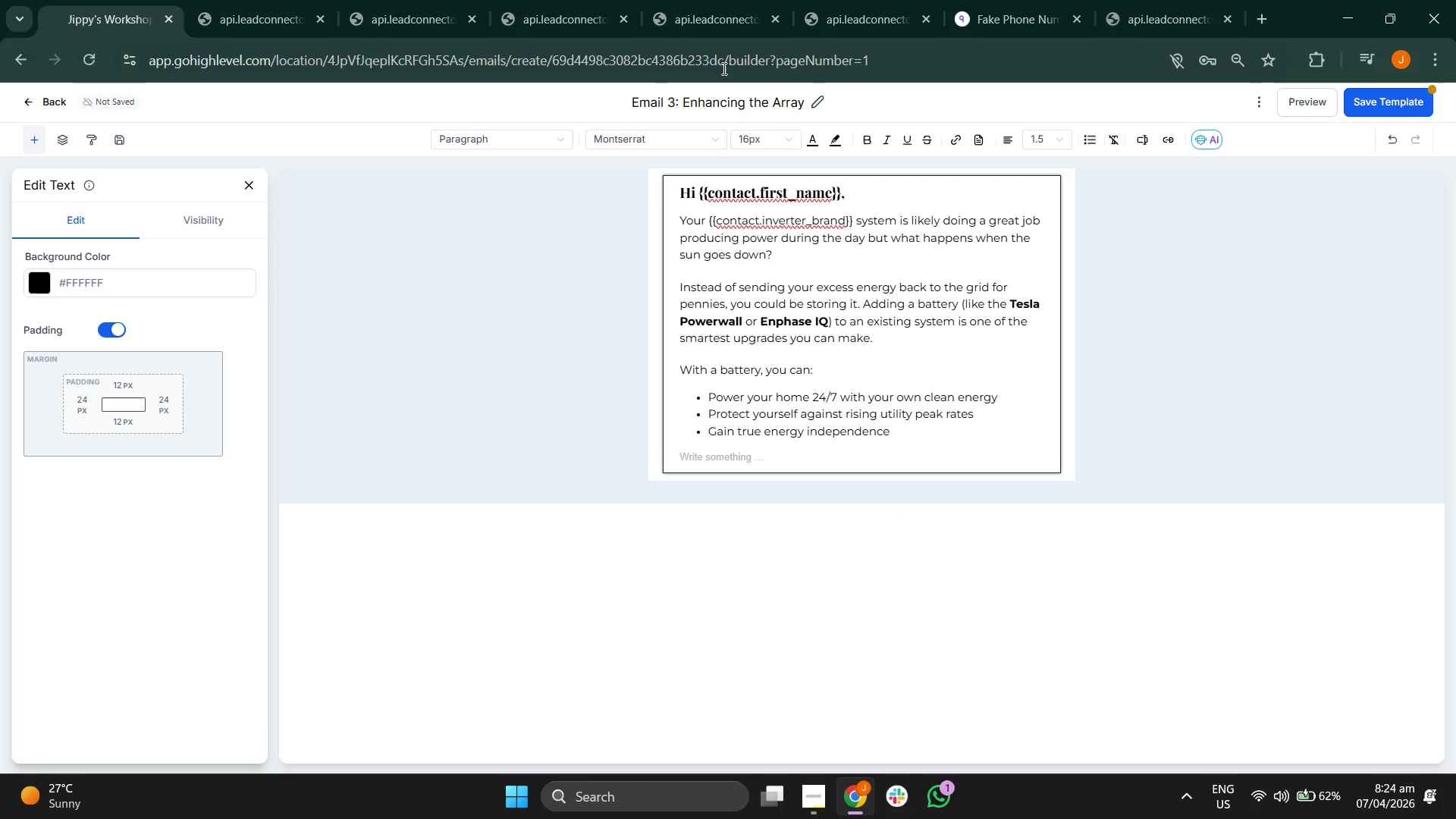 
left_click([645, 144])
 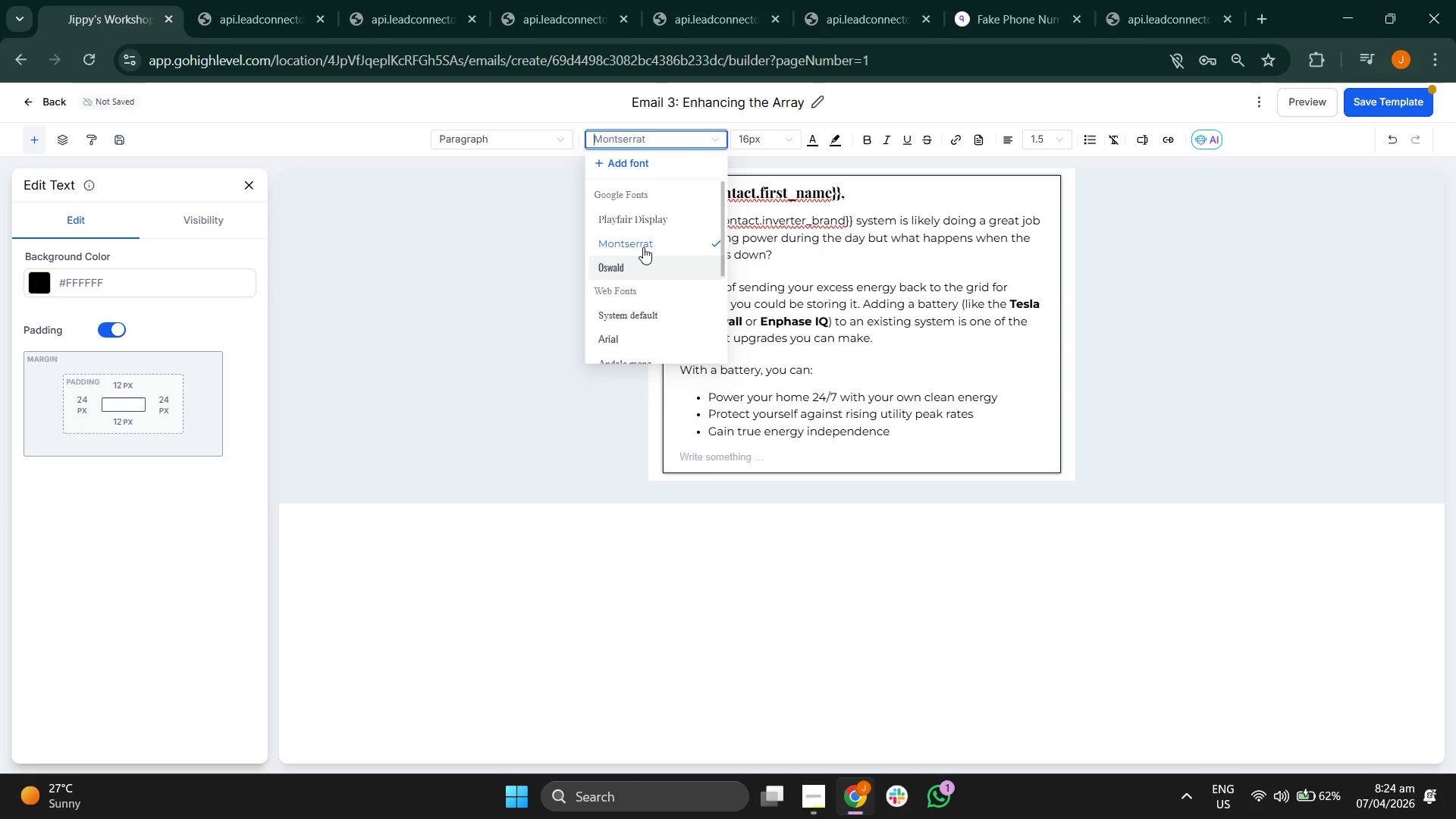 
left_click([651, 224])
 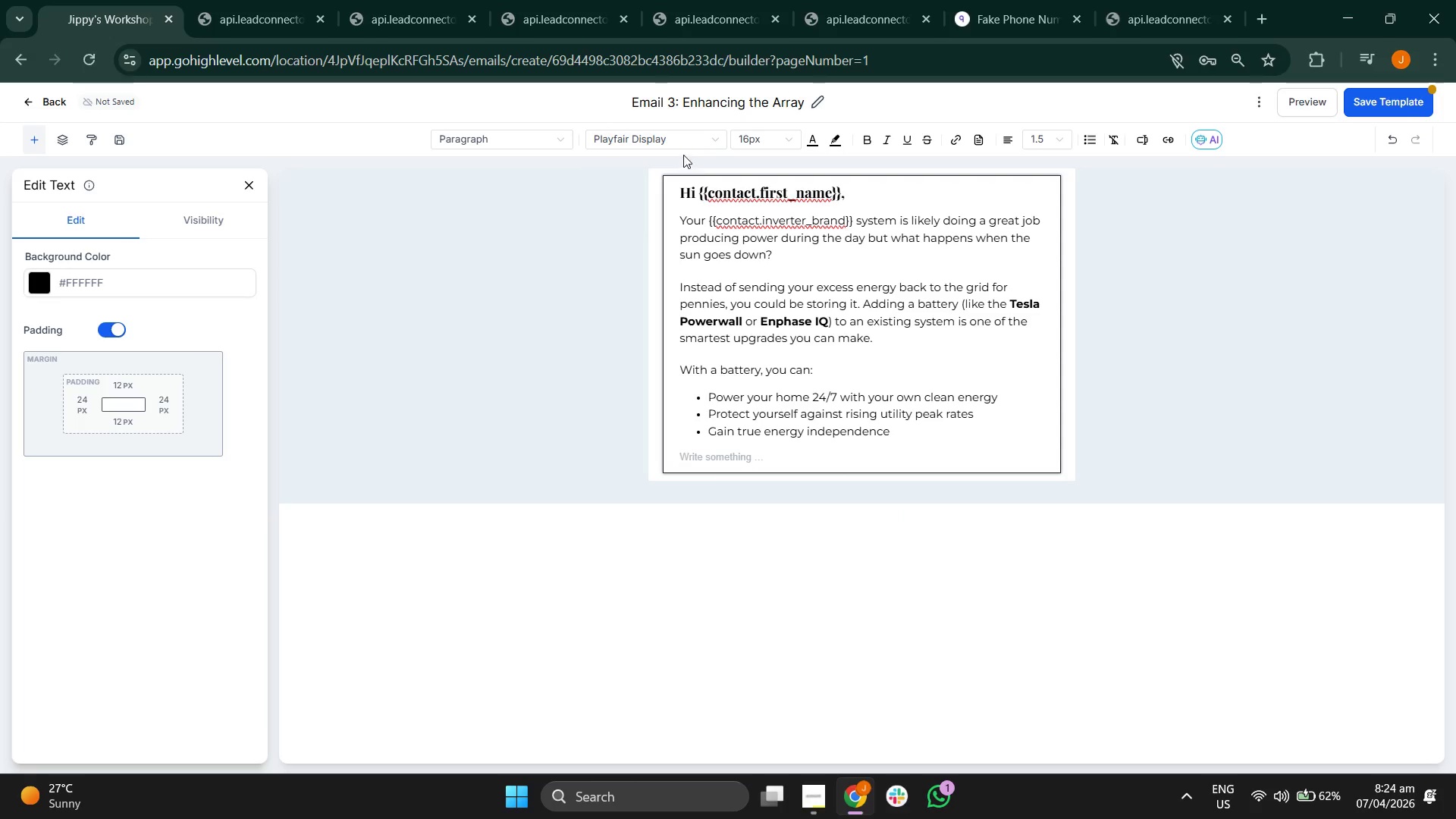 
left_click([686, 149])
 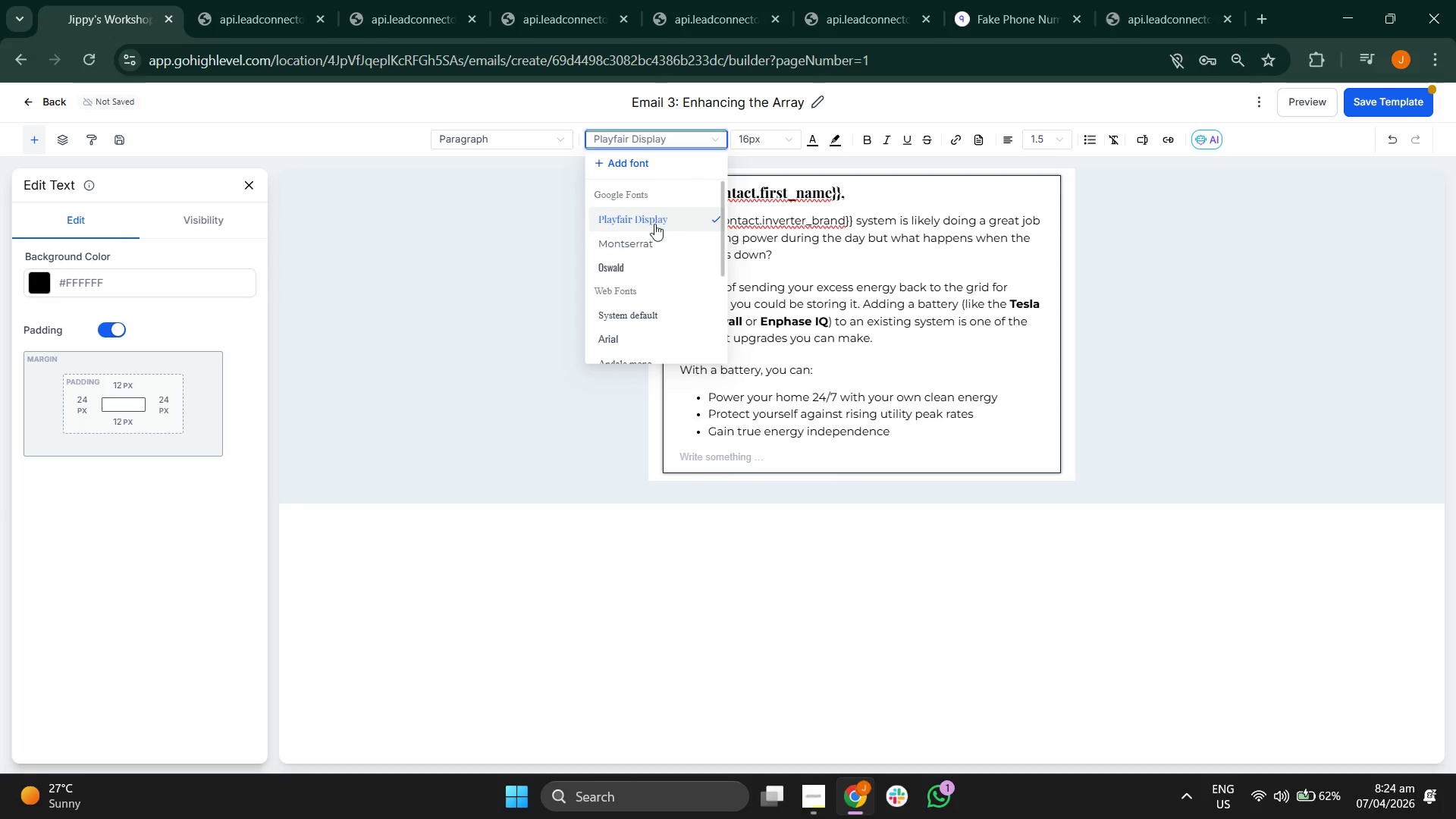 
left_click([649, 249])
 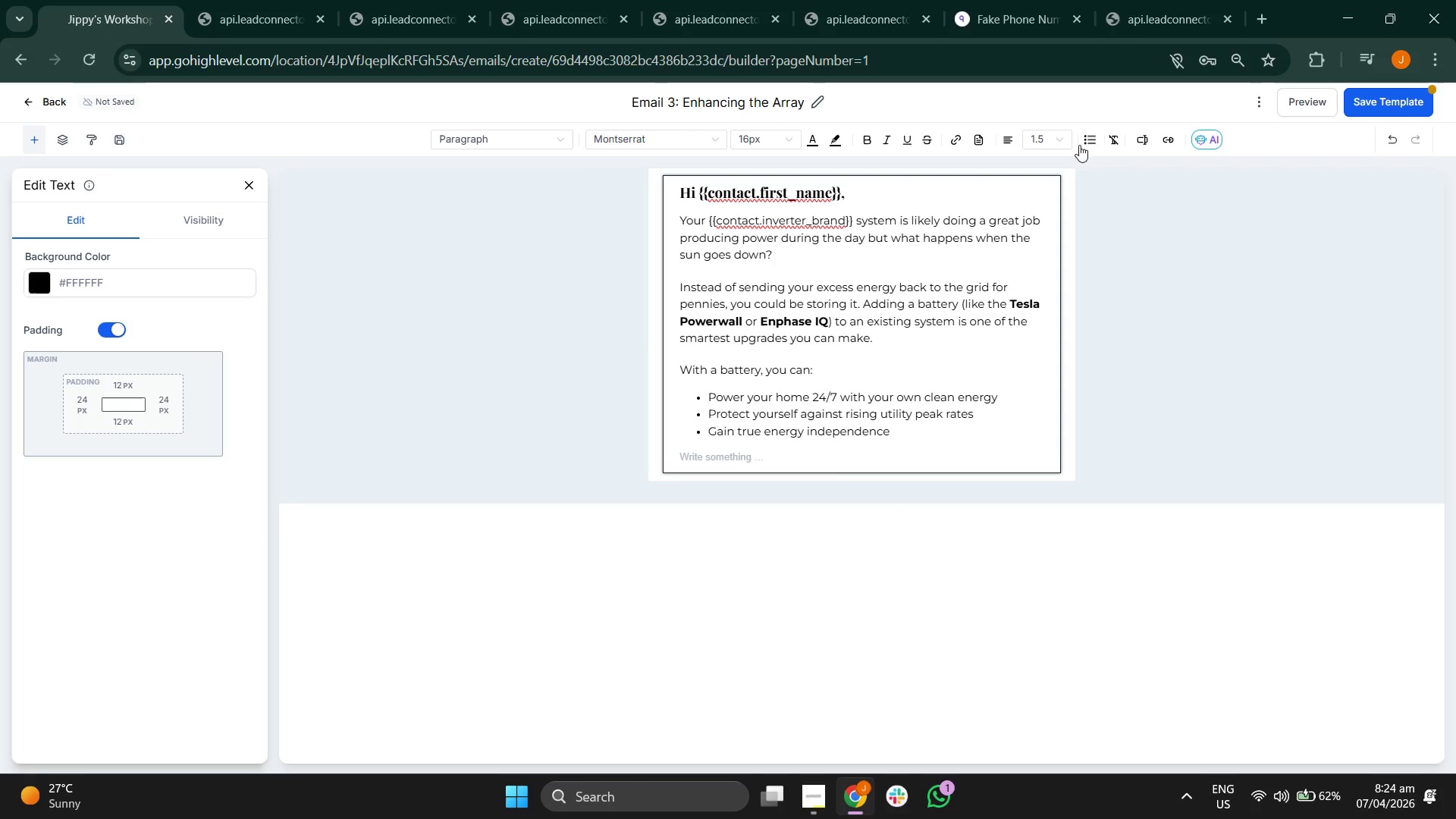 
left_click([1044, 133])
 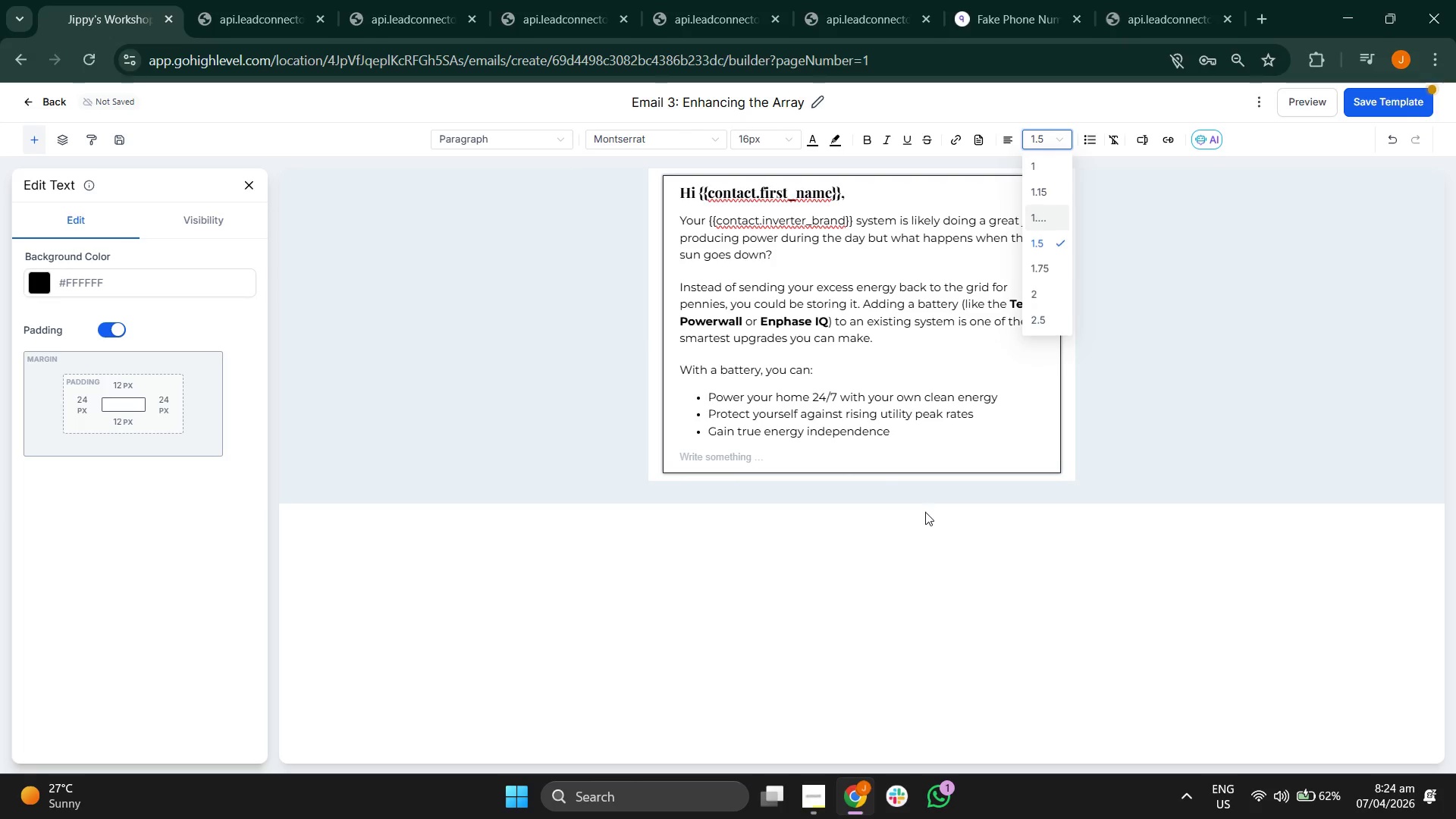 
double_click([868, 453])
 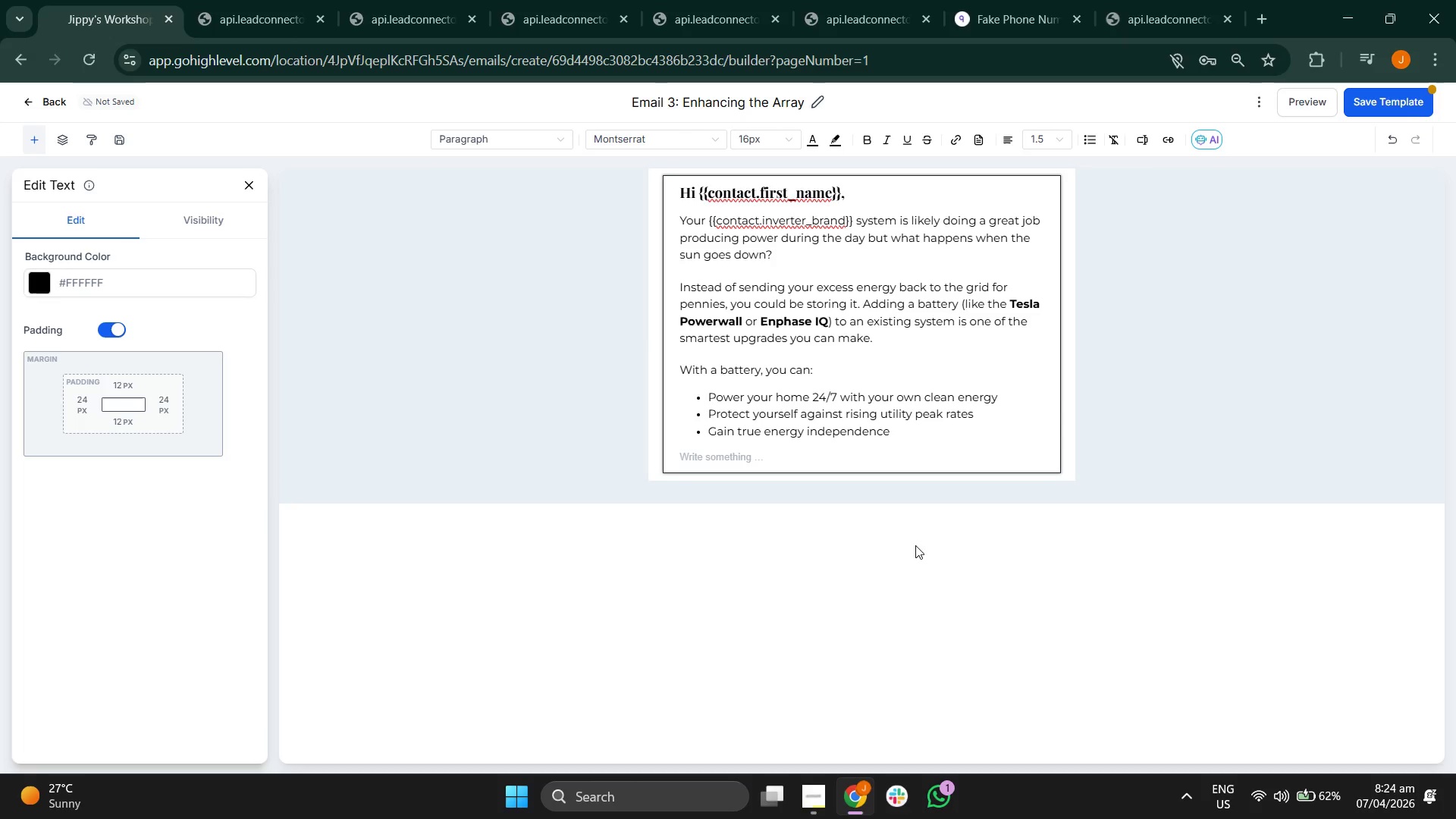 
type(Want to see if your current setup is "batter-)
key(Backspace)
type(y-ready"? Our 12)
 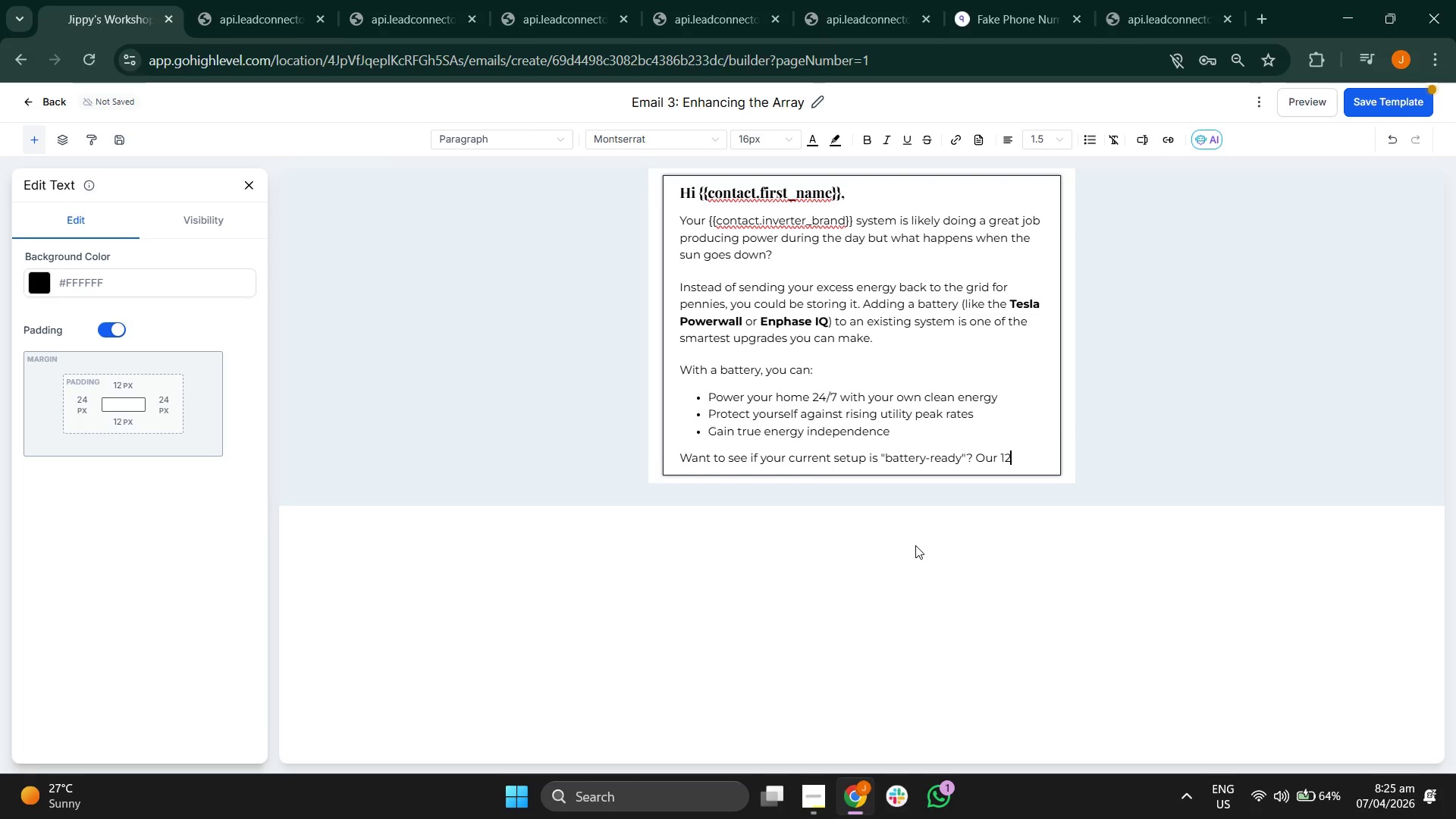 
type(-Point Audit )
 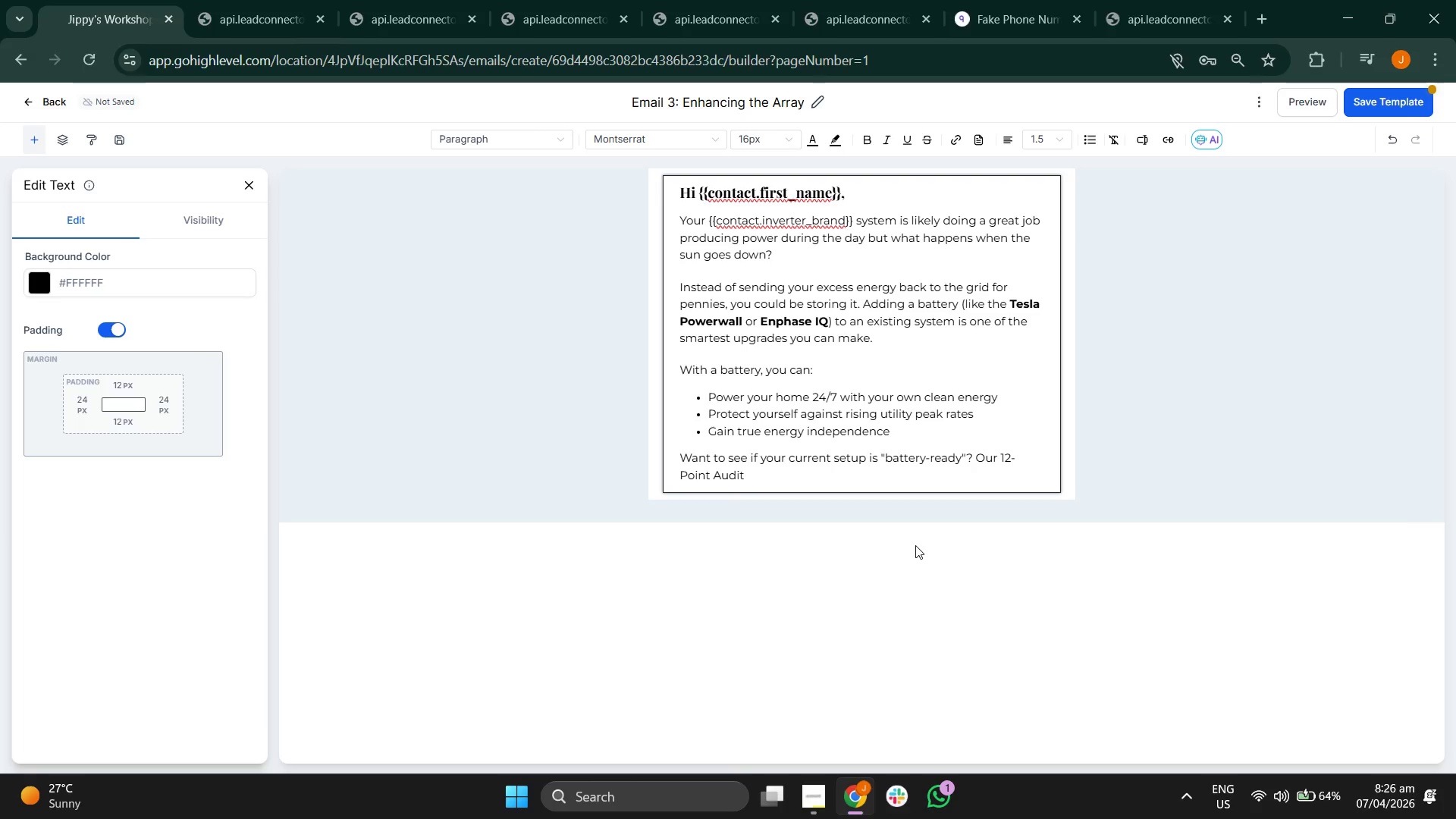 
wait(5.41)
 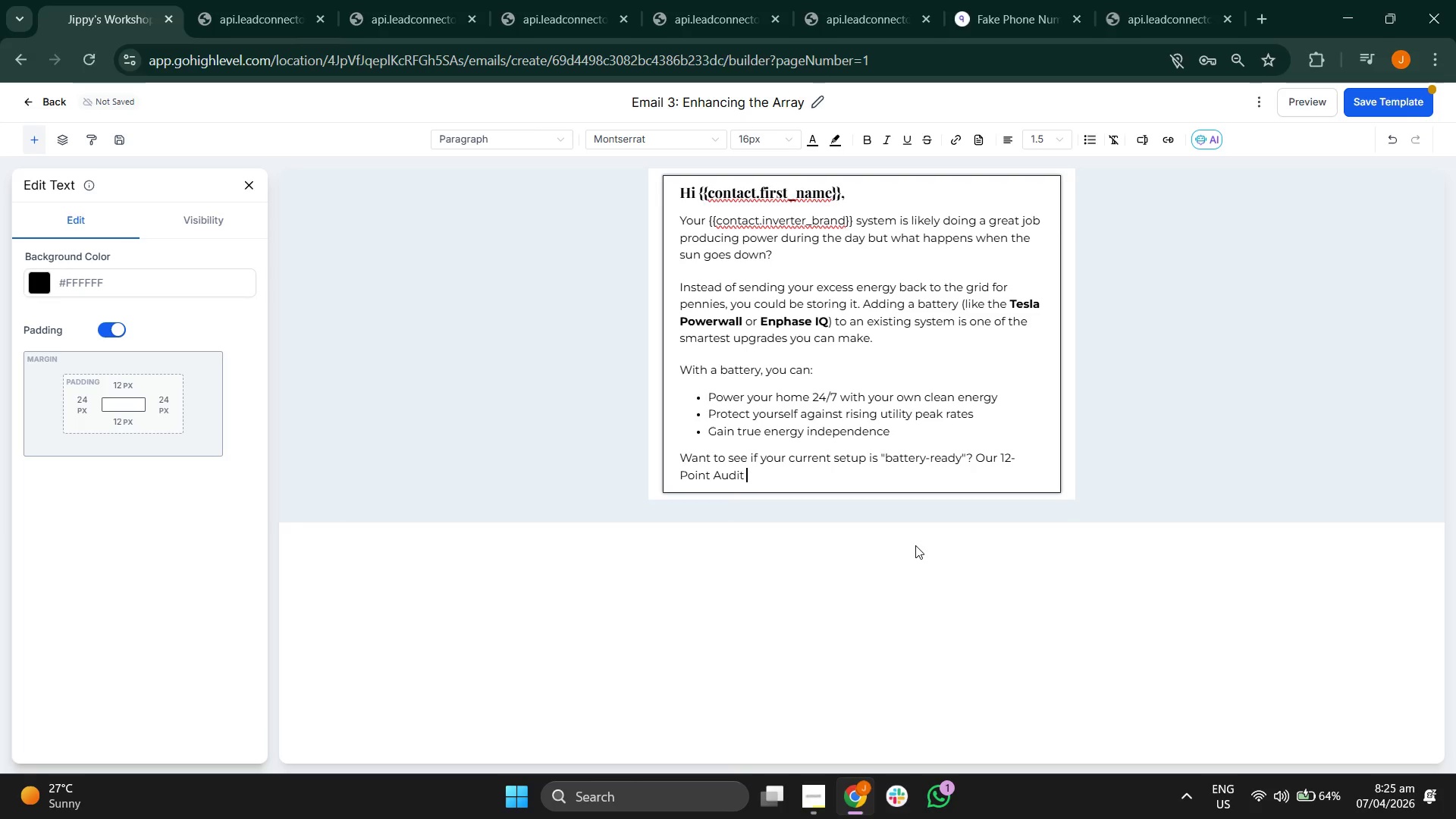 
type(includes a compatibility cec)
key(Backspace)
key(Backspace)
type(heck.)
 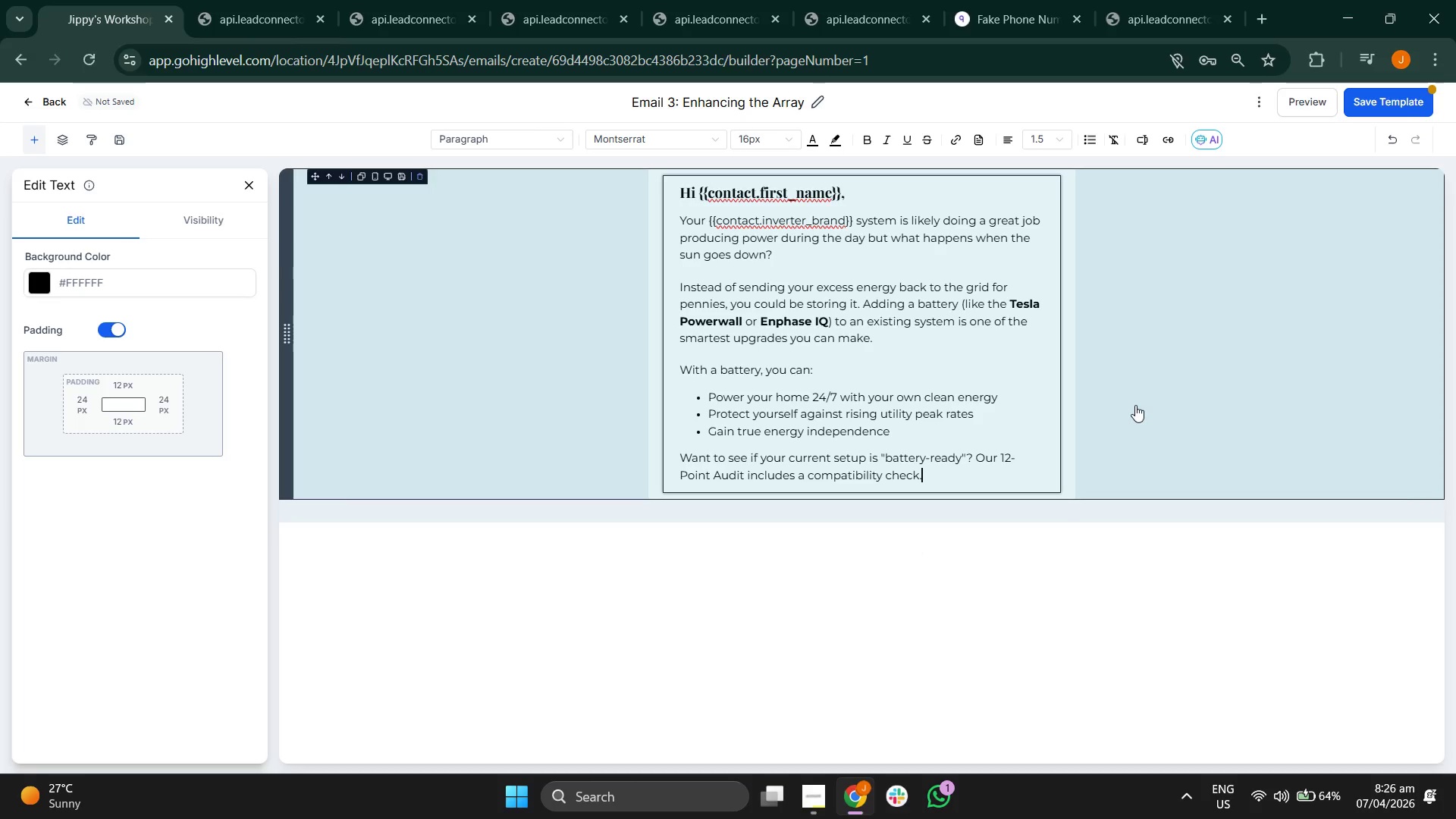 
left_click([1408, 110])
 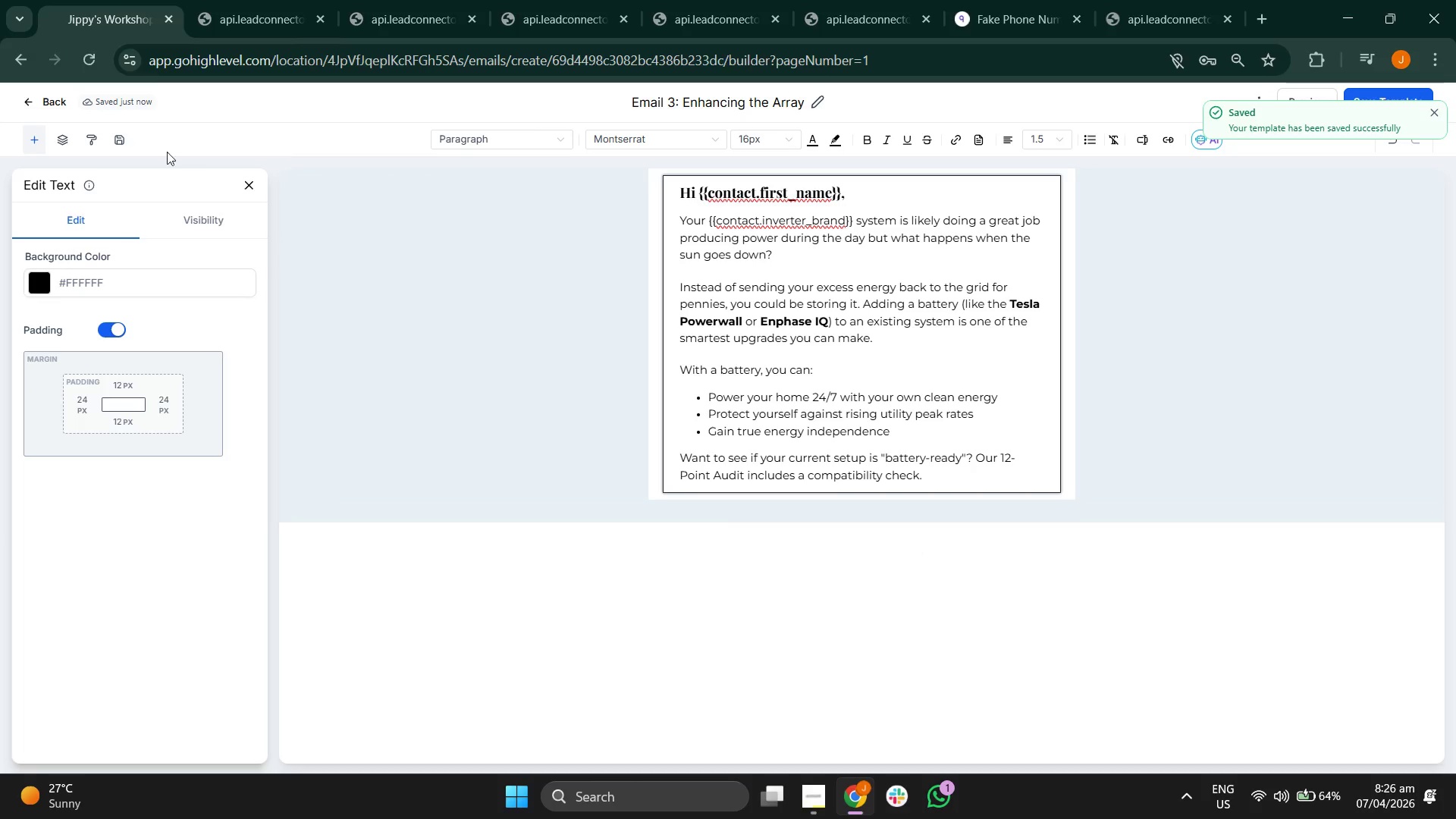 
double_click([254, 184])
 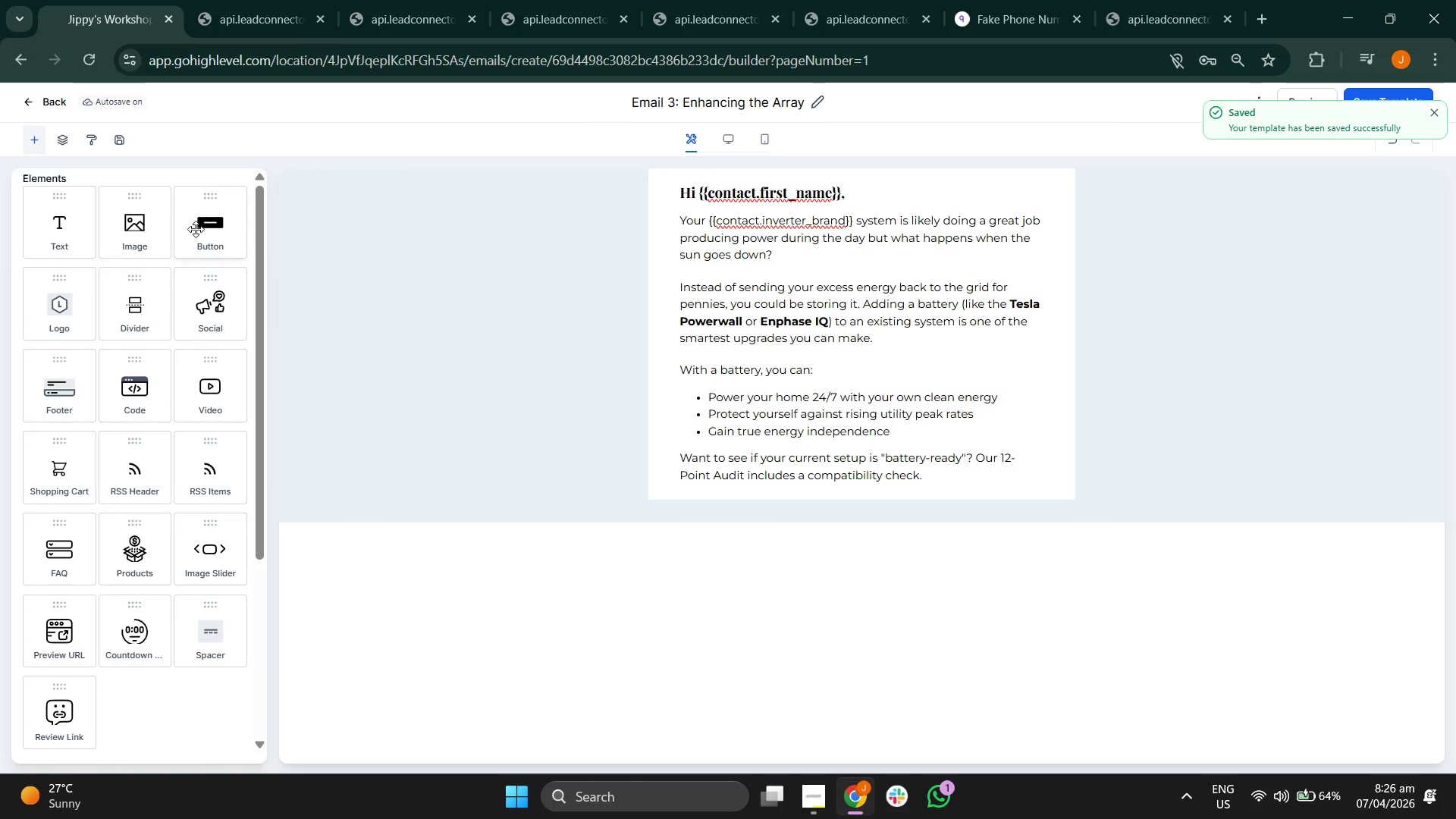 
left_click_drag(start_coordinate=[197, 228], to_coordinate=[774, 472])
 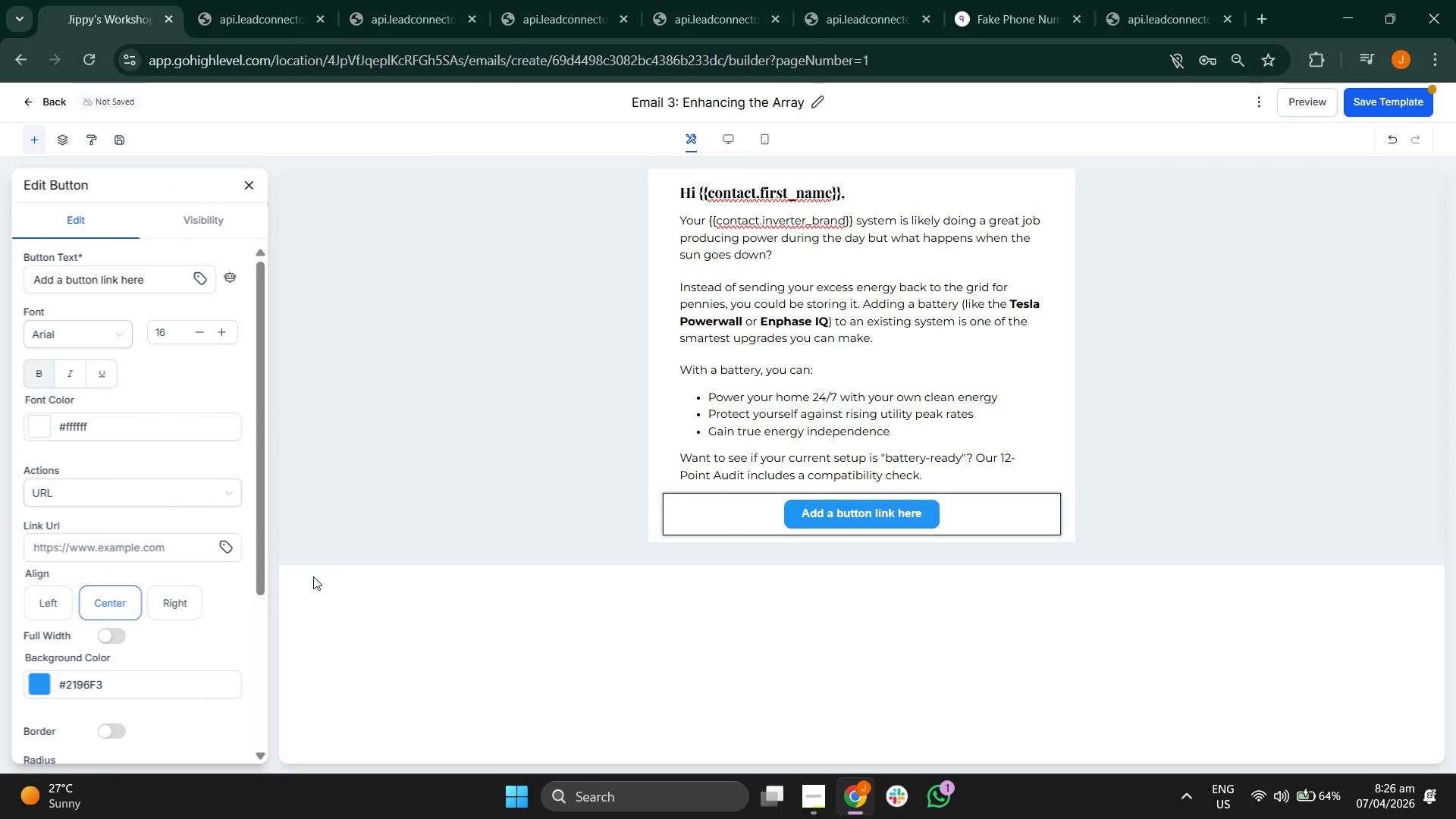 
scroll: coordinate [171, 528], scroll_direction: down, amount: 2.0
 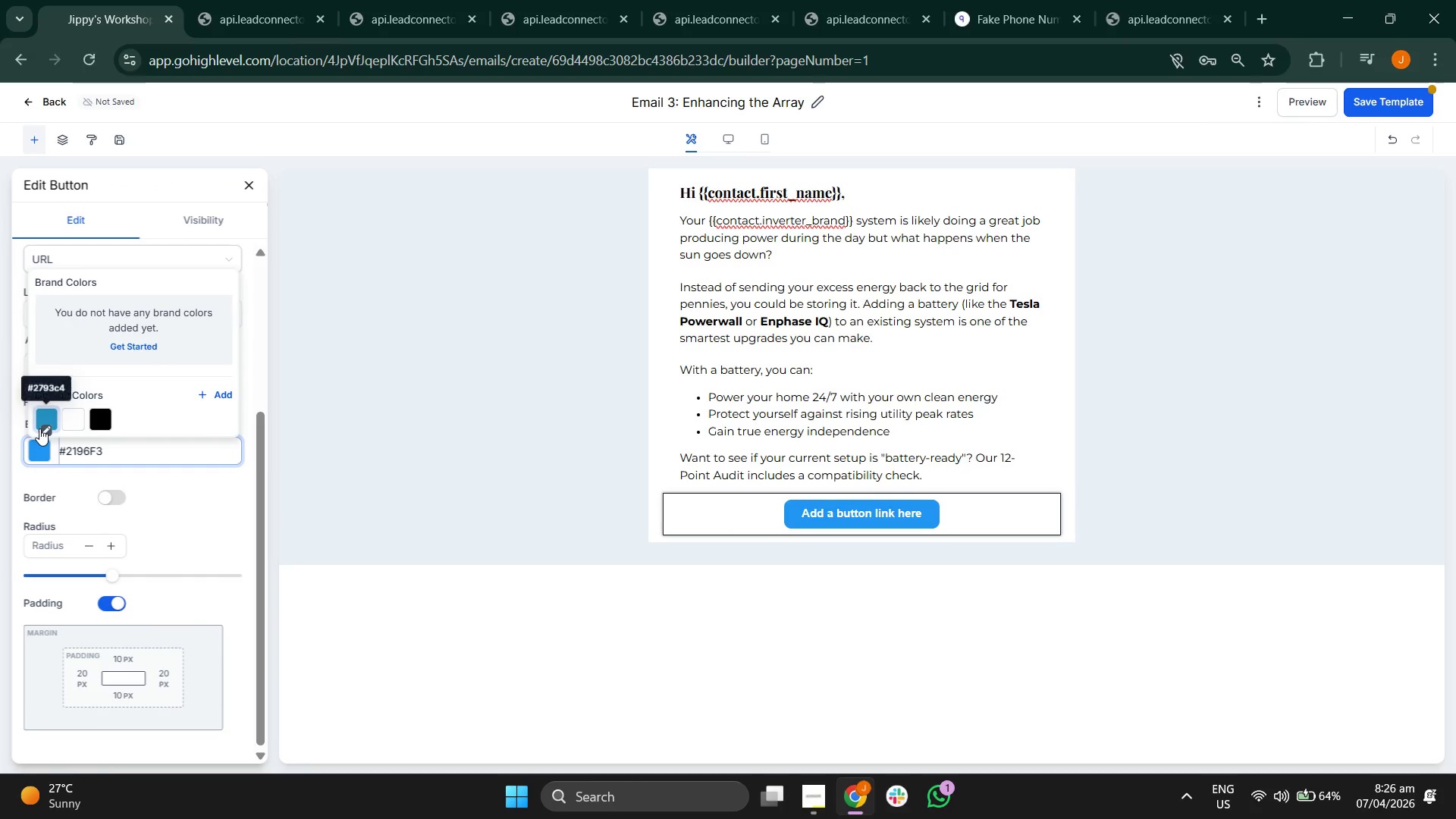 
left_click([43, 428])
 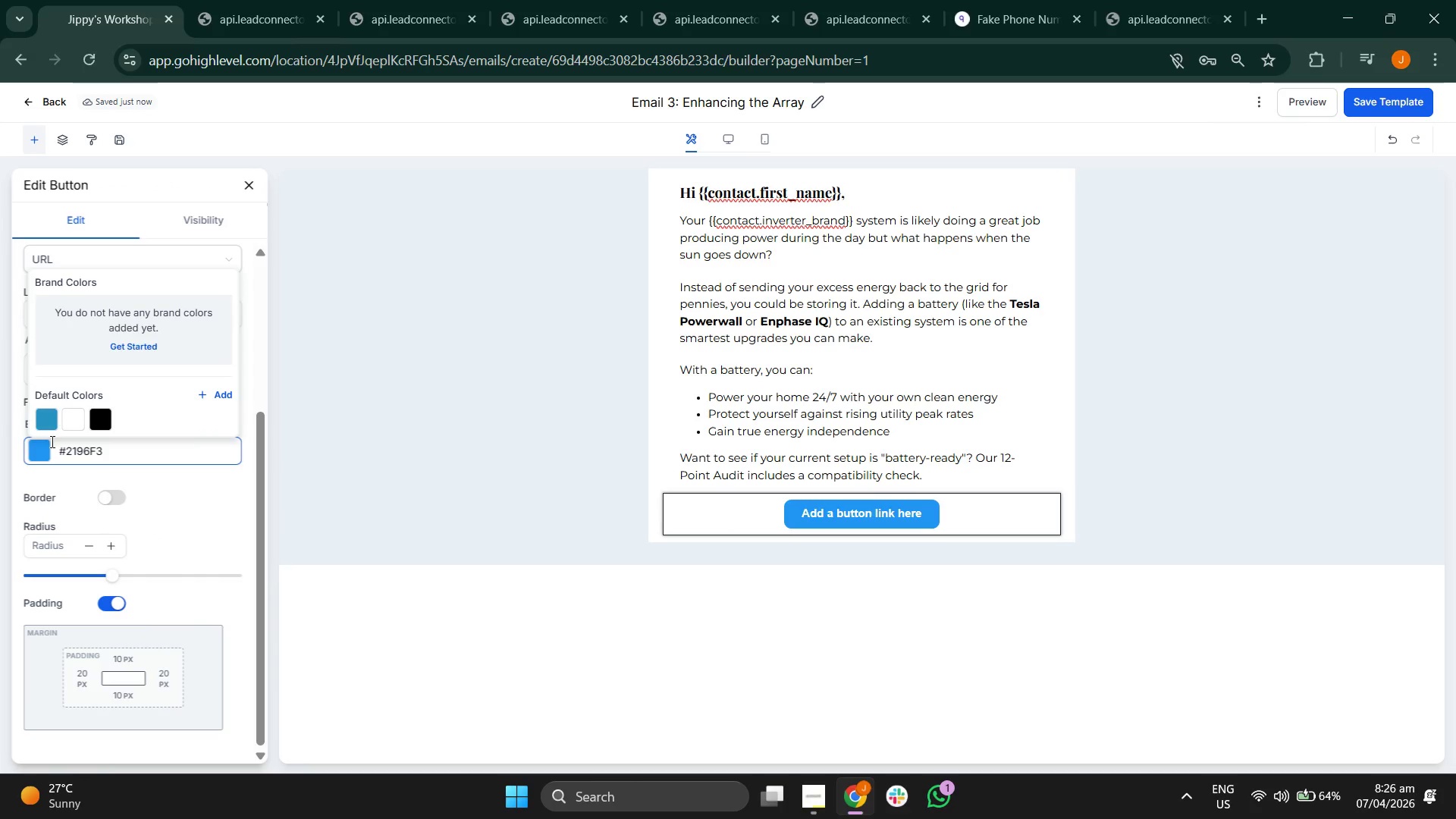 
left_click([42, 423])
 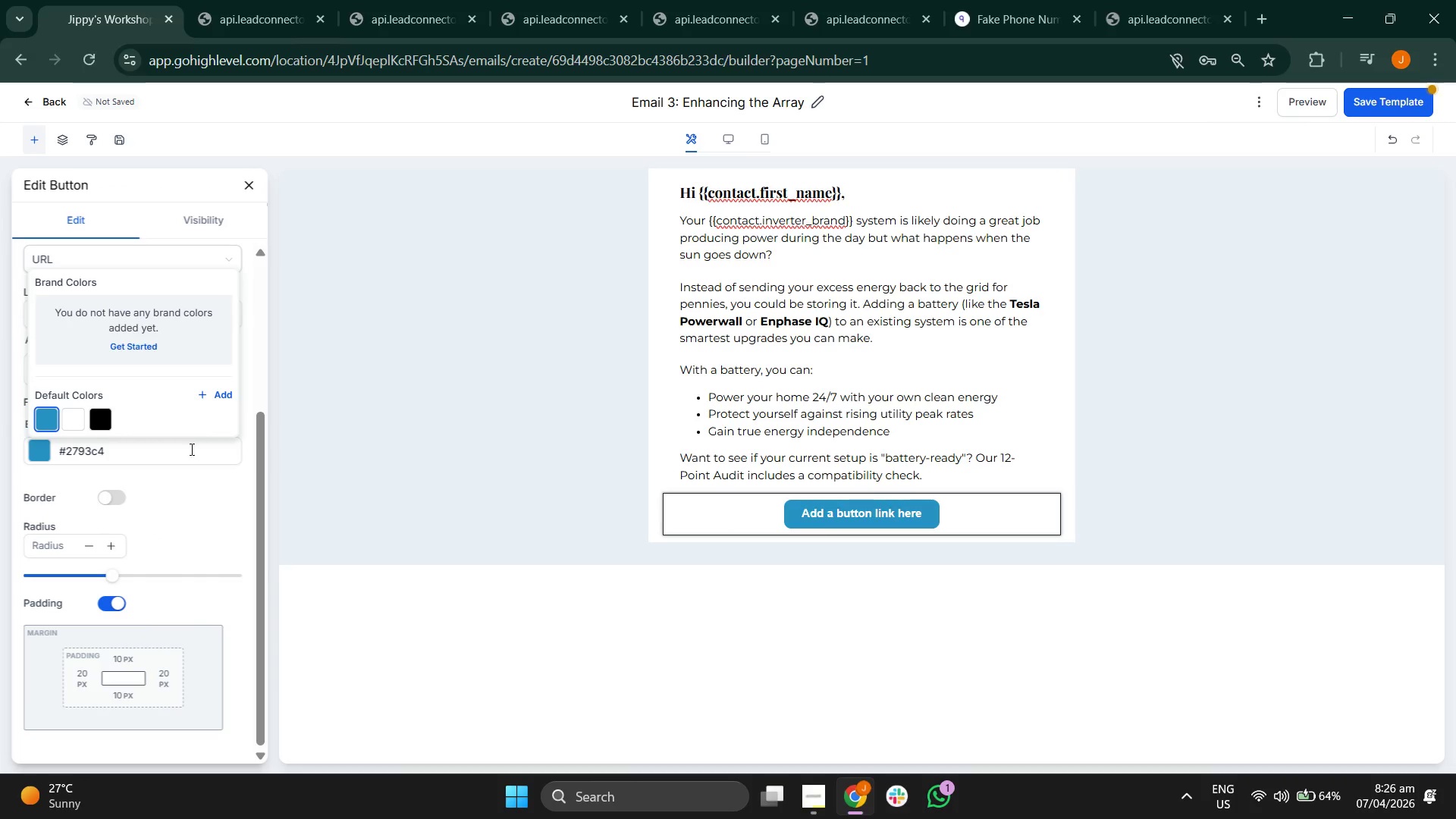 
left_click([181, 510])
 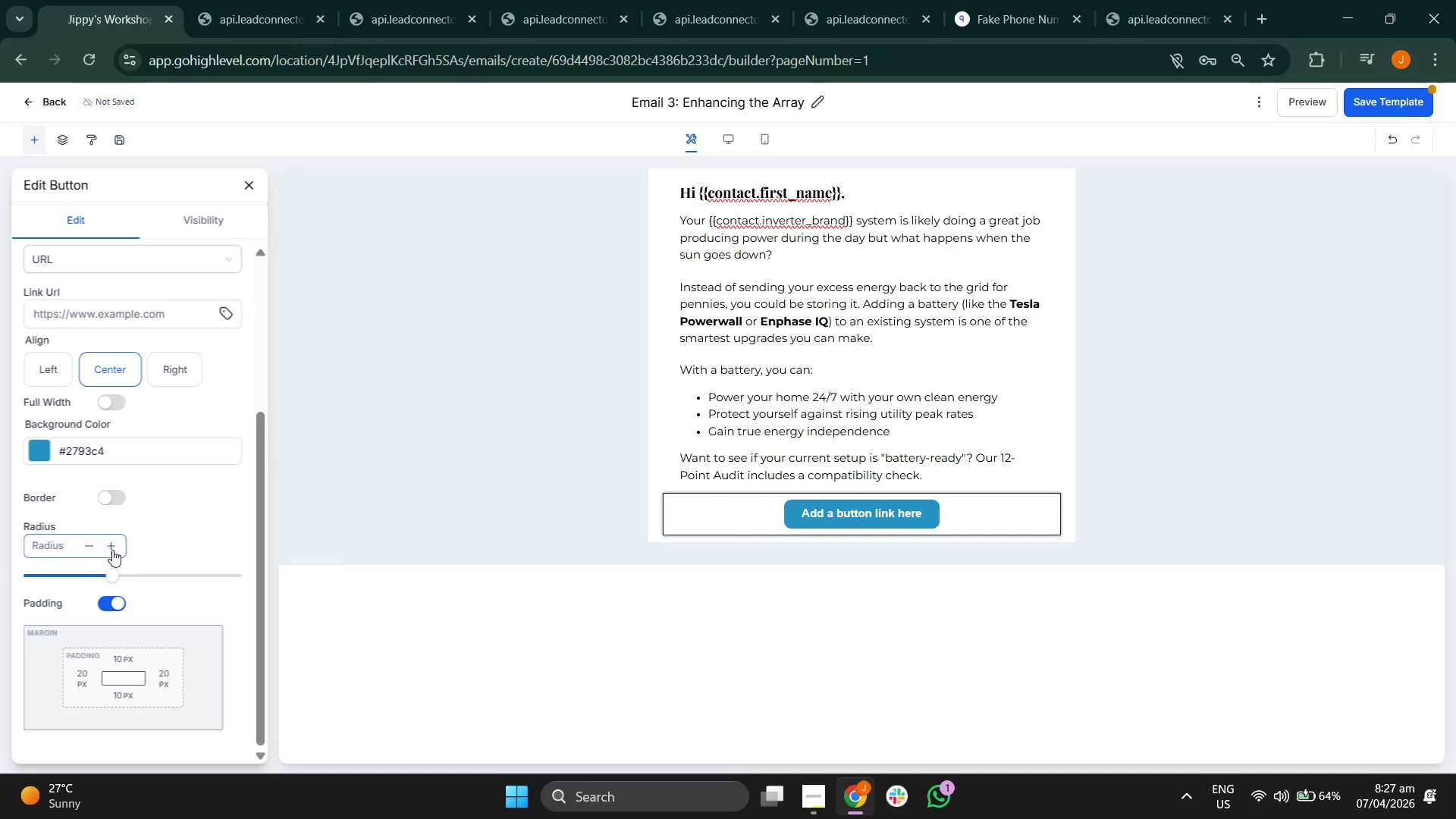 
left_click_drag(start_coordinate=[118, 578], to_coordinate=[194, 579])
 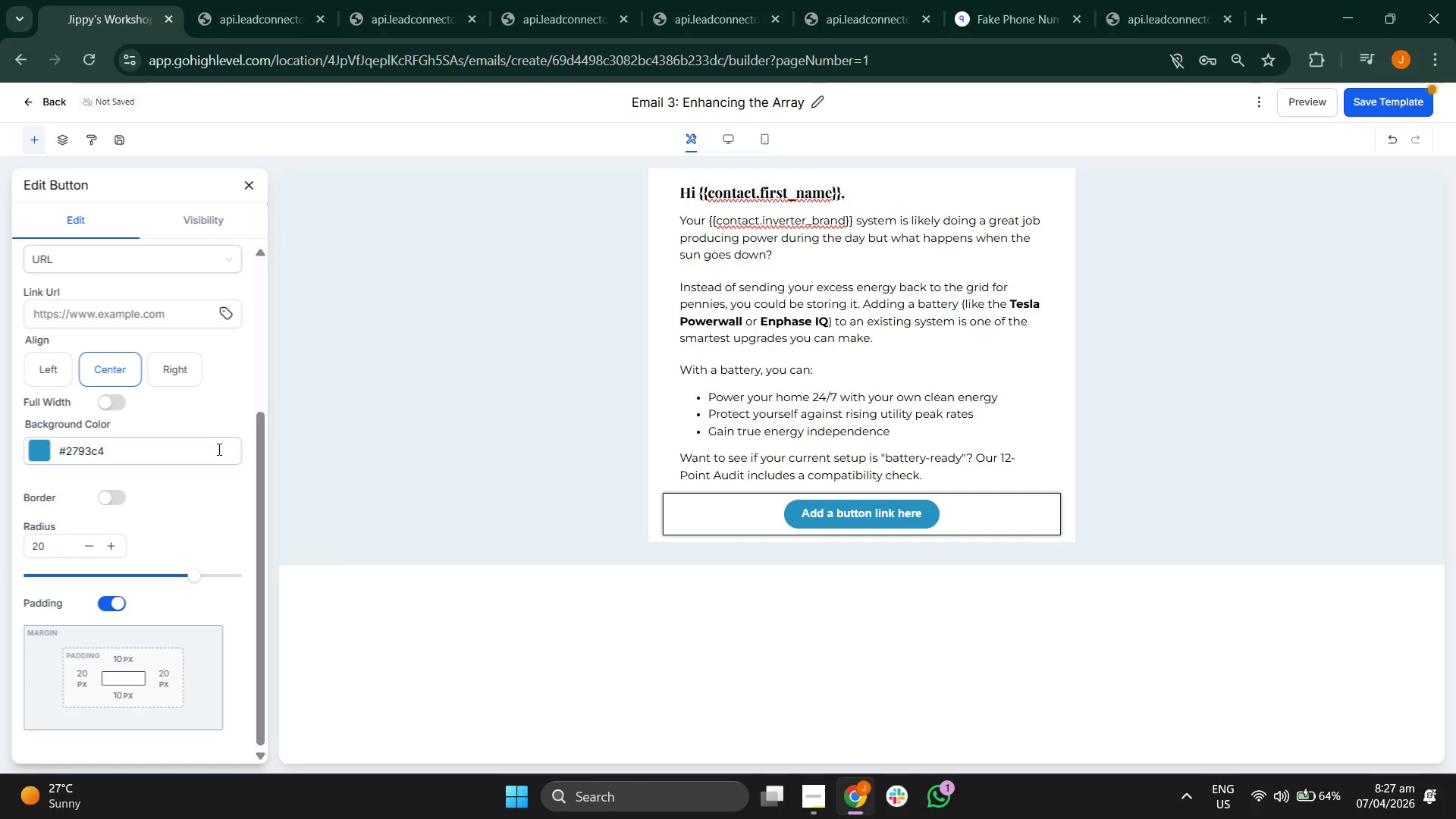 
left_click([218, 449])
 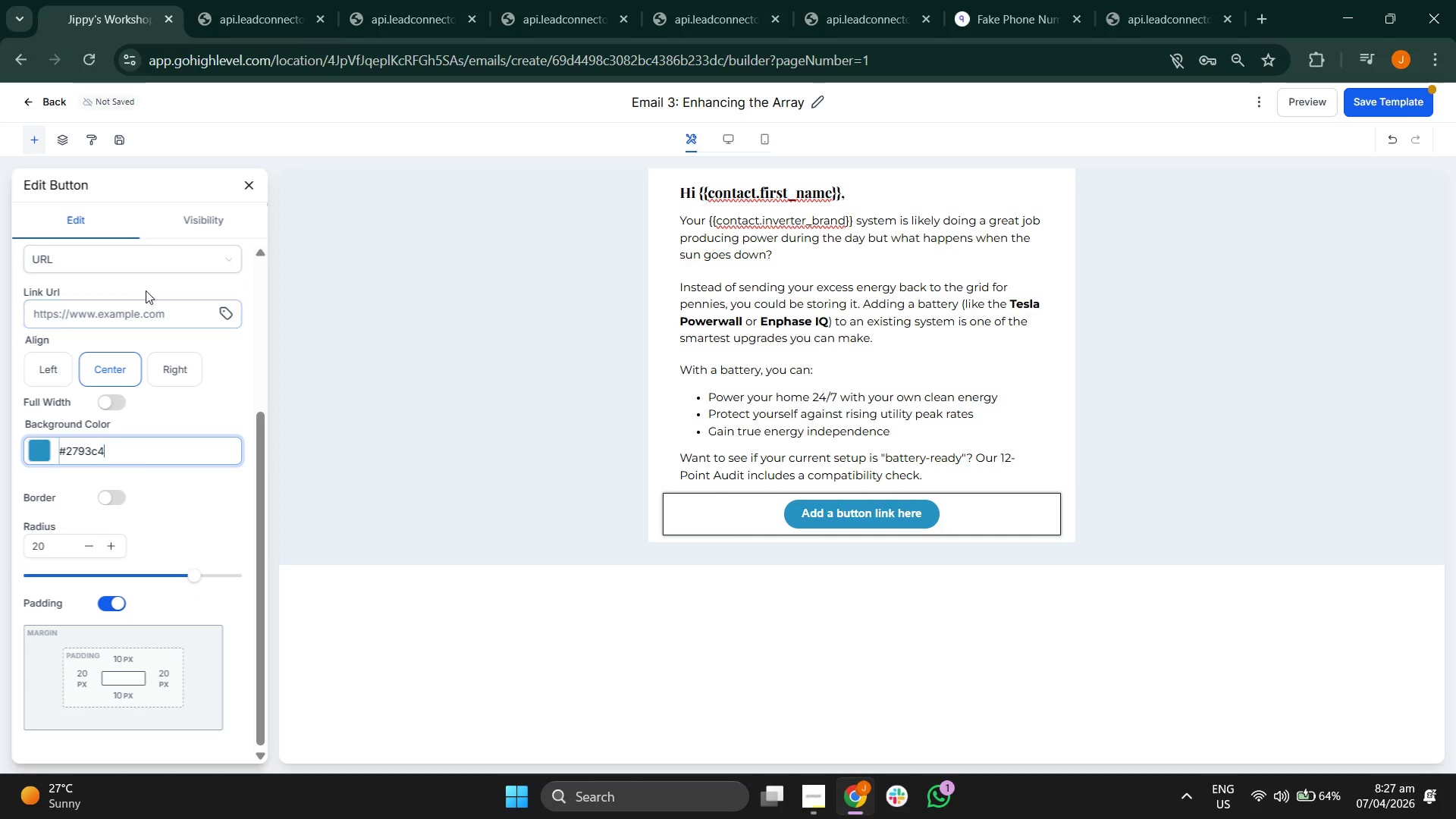 
scroll: coordinate [130, 304], scroll_direction: up, amount: 2.0
 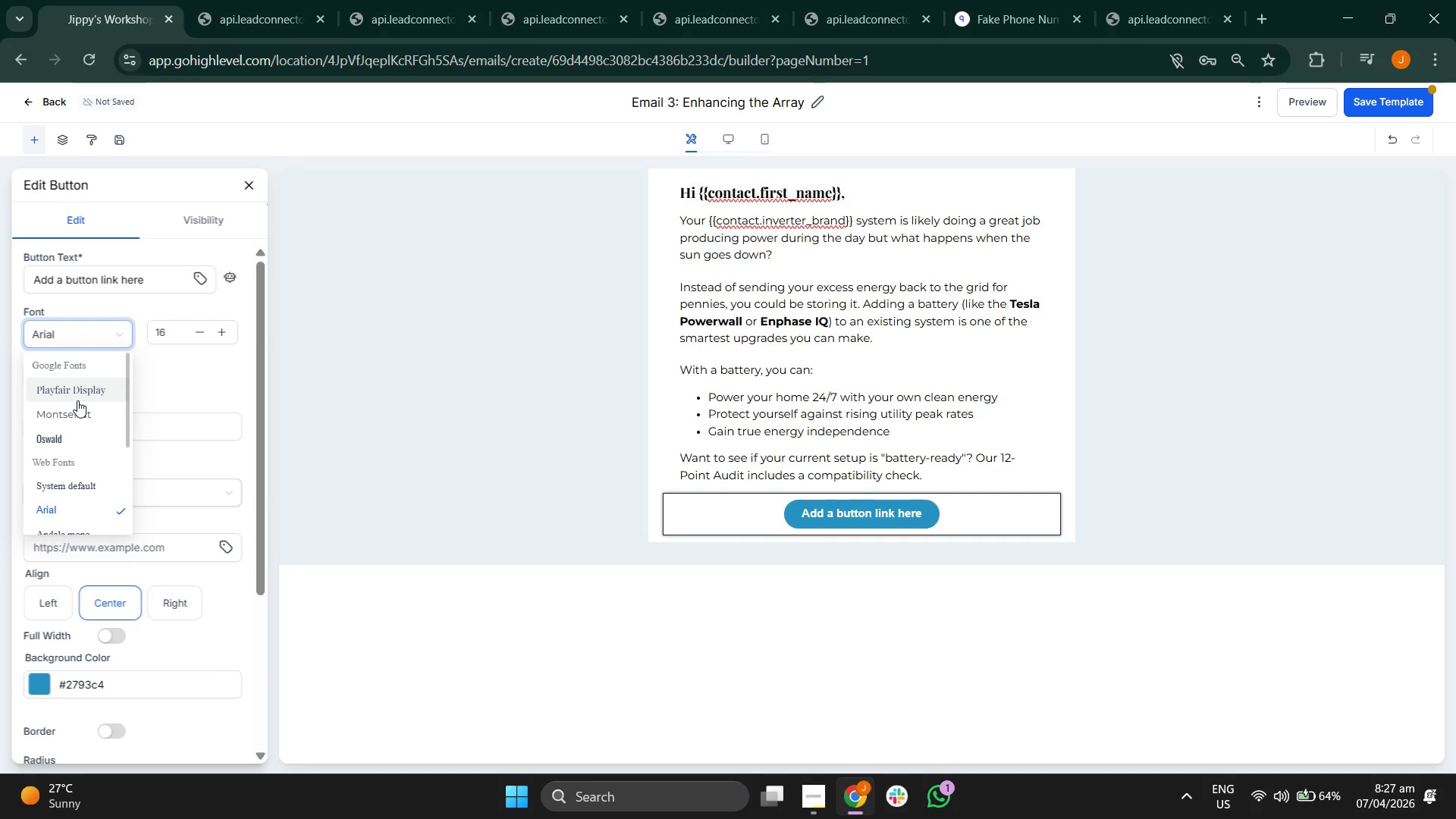 
left_click([73, 419])
 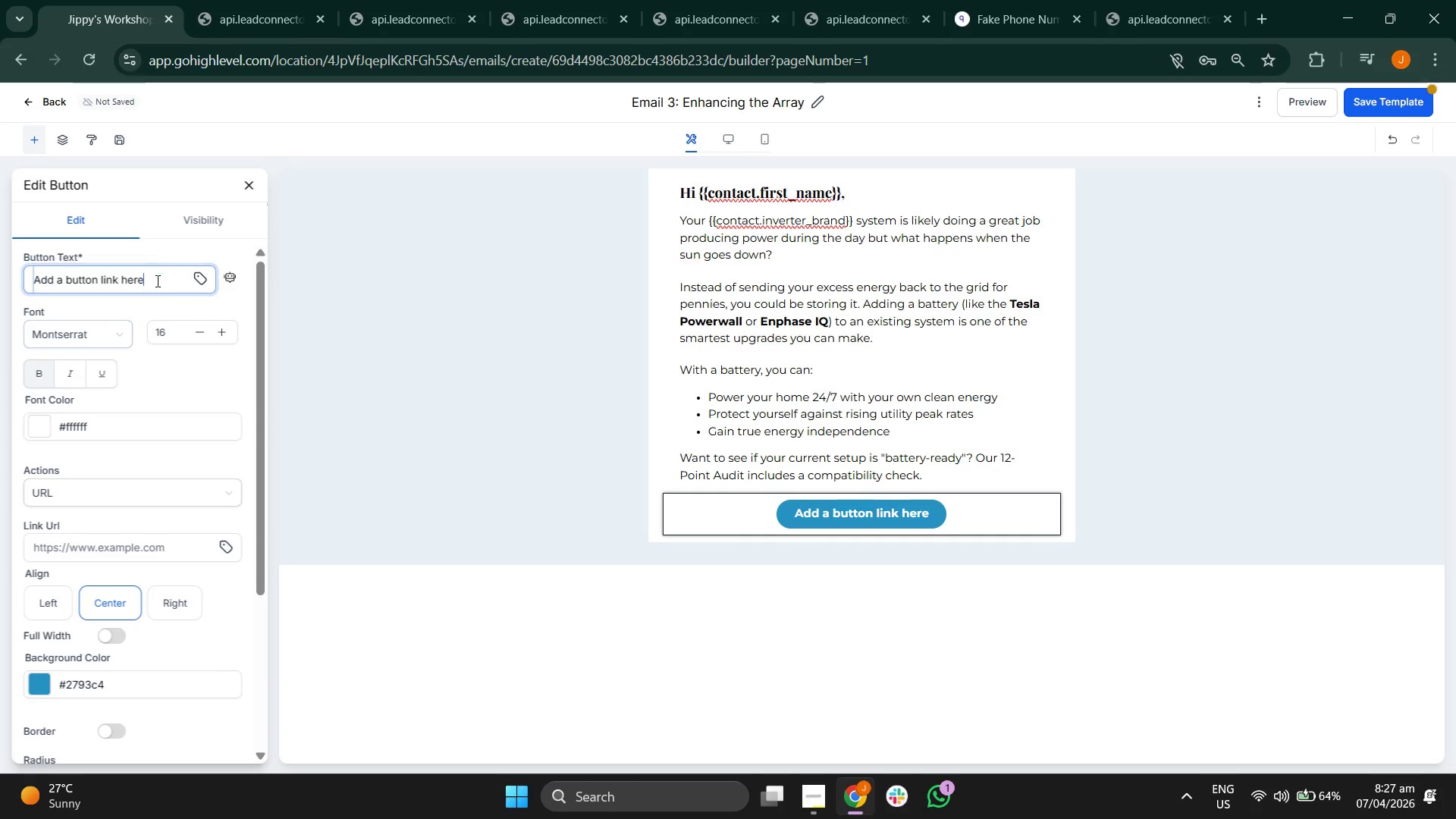 
scroll: coordinate [209, 384], scroll_direction: up, amount: 1.0
 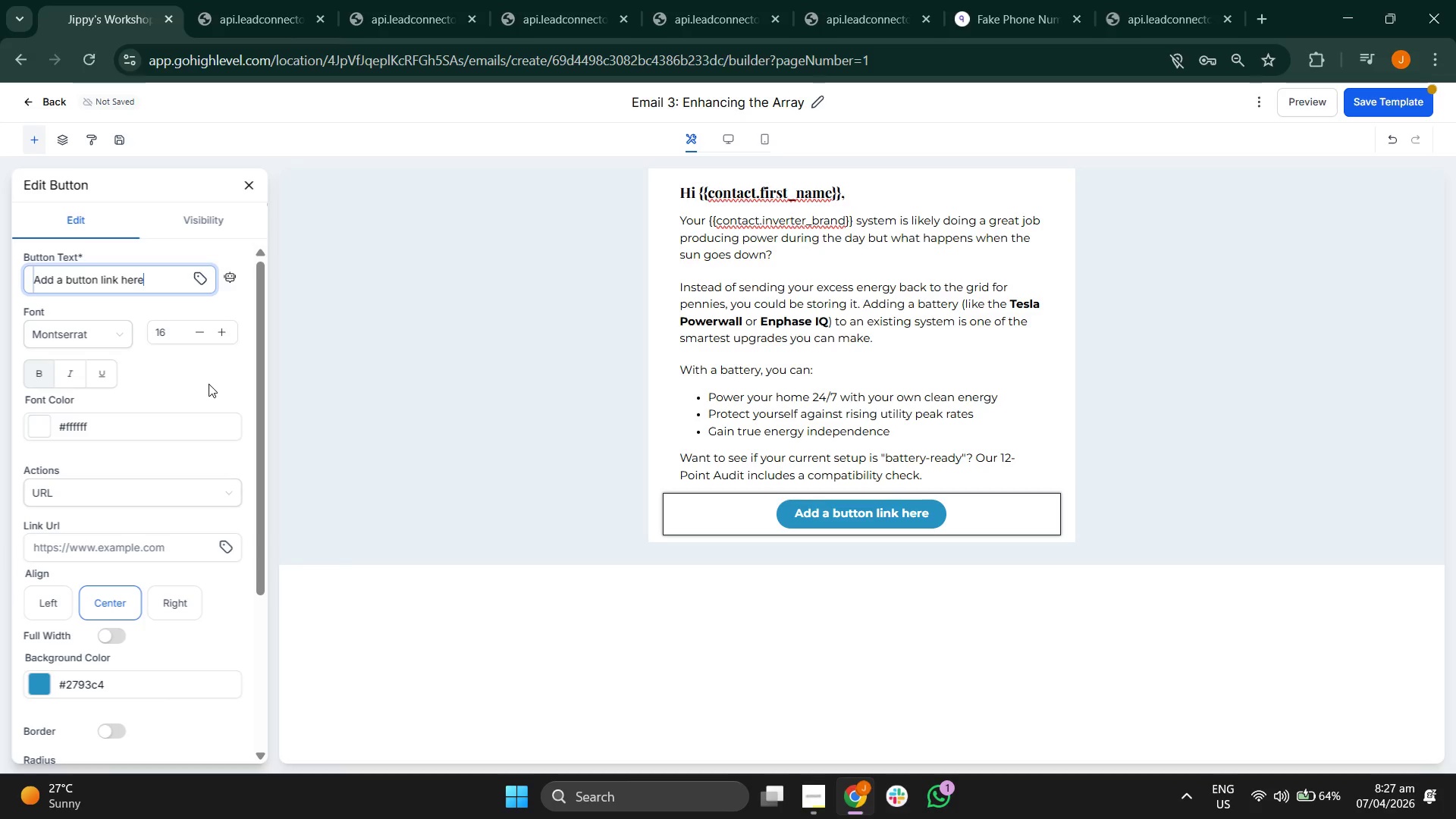 
key(Backspace)
key(Backspace)
key(Backspace)
key(Backspace)
key(Backspace)
key(Backspace)
key(Backspace)
key(Backspace)
key(Backspace)
key(Backspace)
key(Backspace)
key(Backspace)
key(Backspace)
key(Backspace)
key(Backspace)
key(Backspace)
key(Backspace)
key(Backspace)
key(Backspace)
key(Backspace)
key(Backspace)
key(Backspace)
key(Backspace)
type(Schedule Your Free System Audit)
 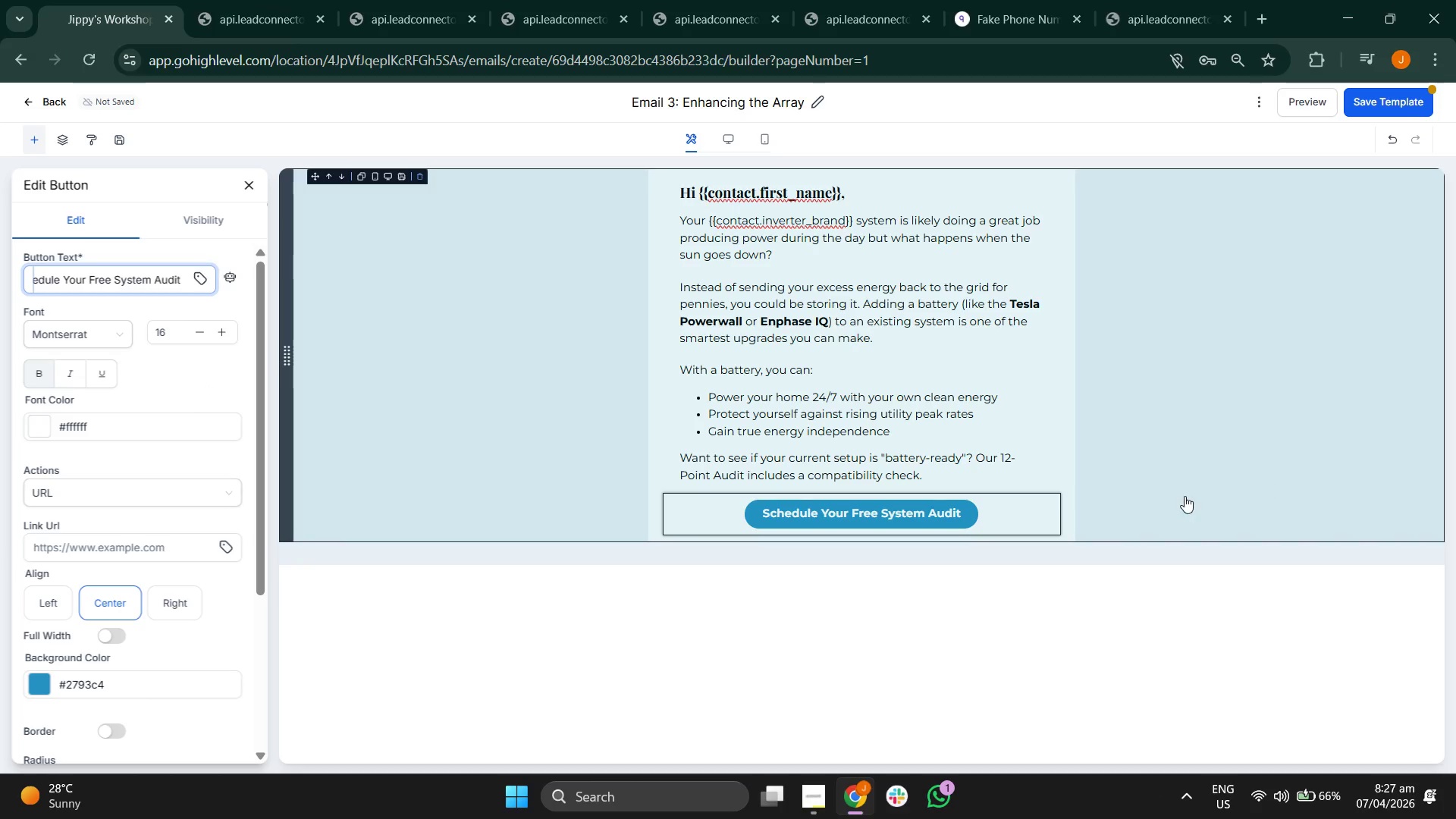 
left_click([1363, 102])
 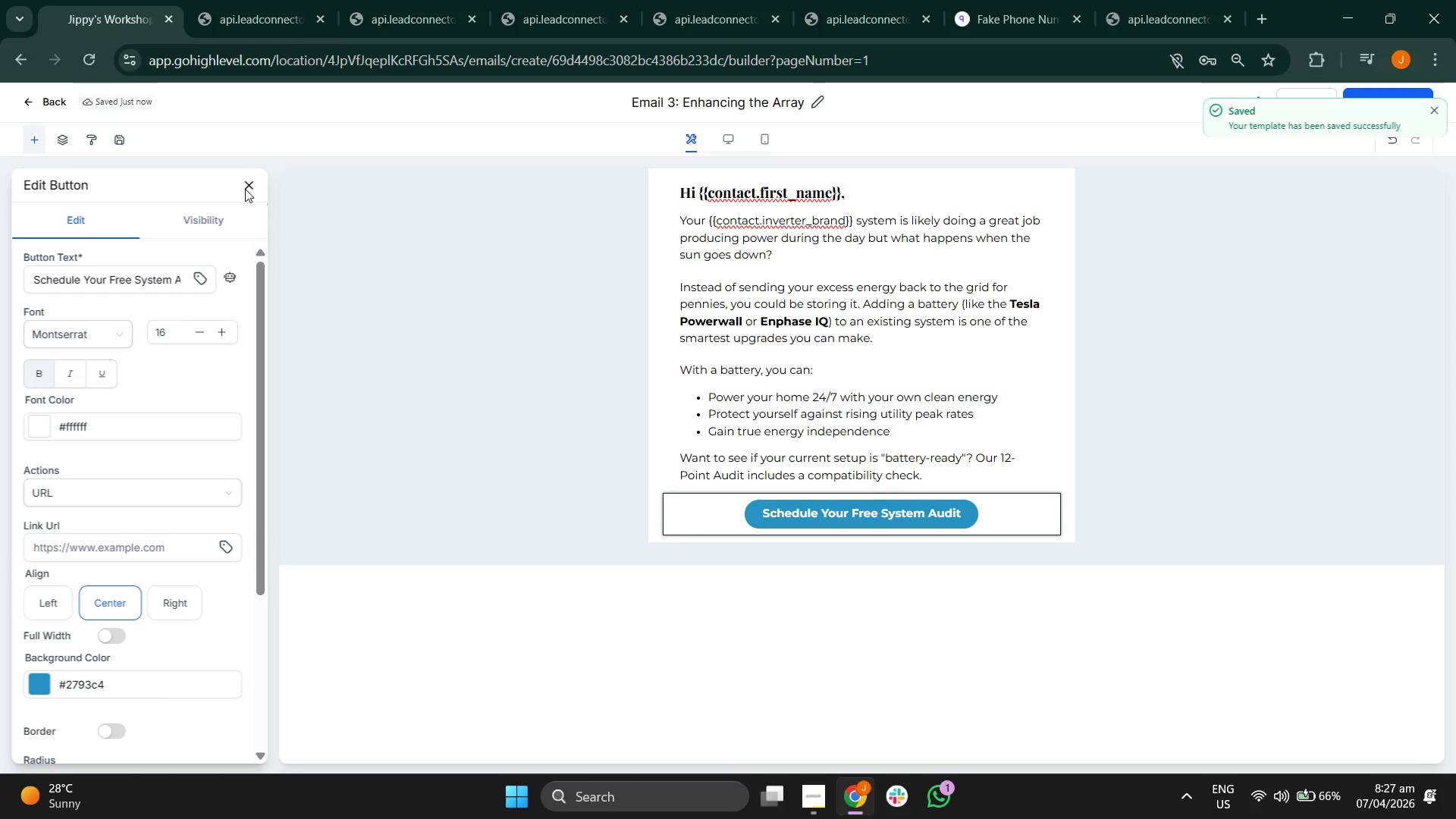 
double_click([247, 189])
 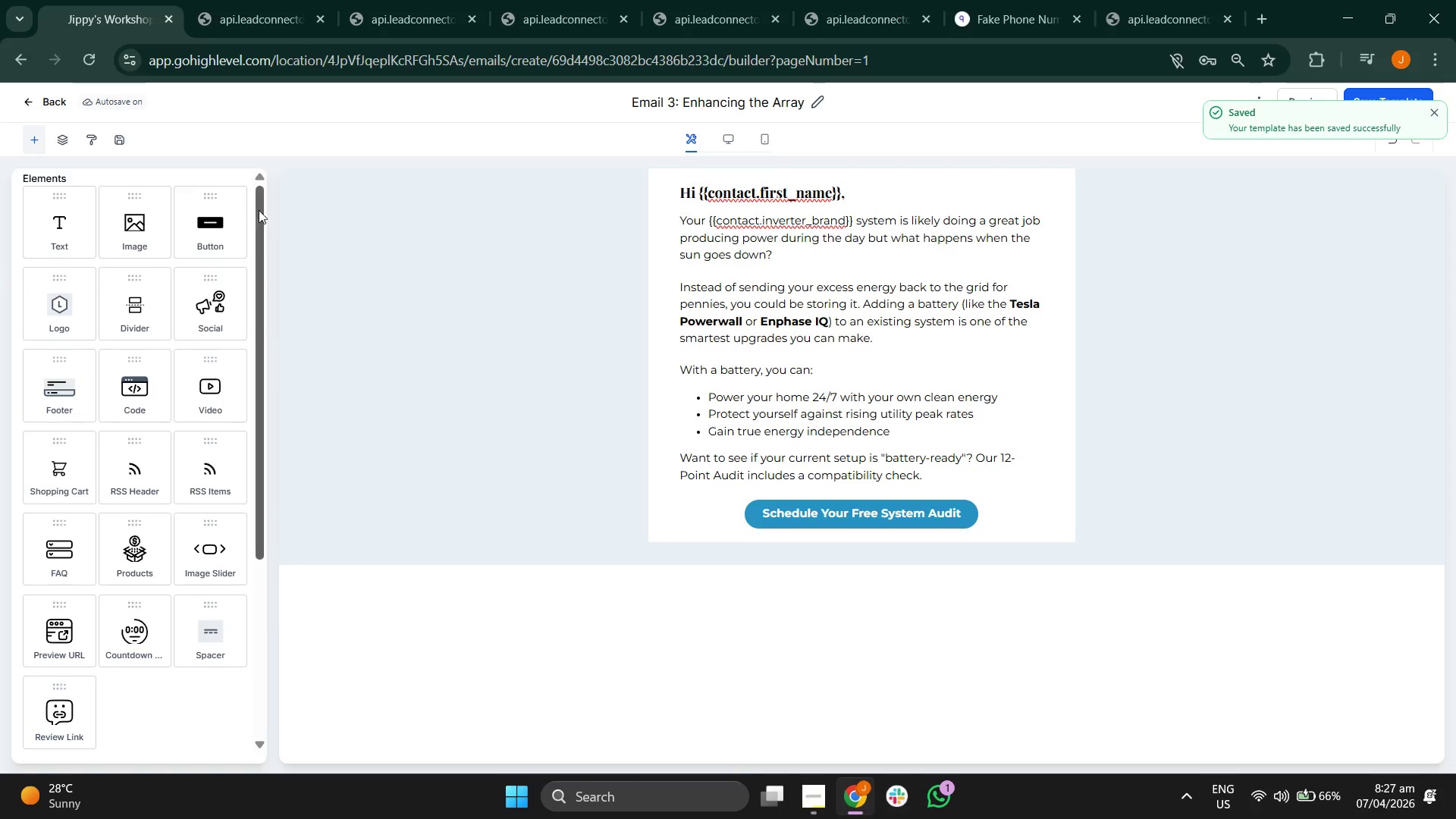 
scroll: coordinate [193, 251], scroll_direction: down, amount: 1.0
 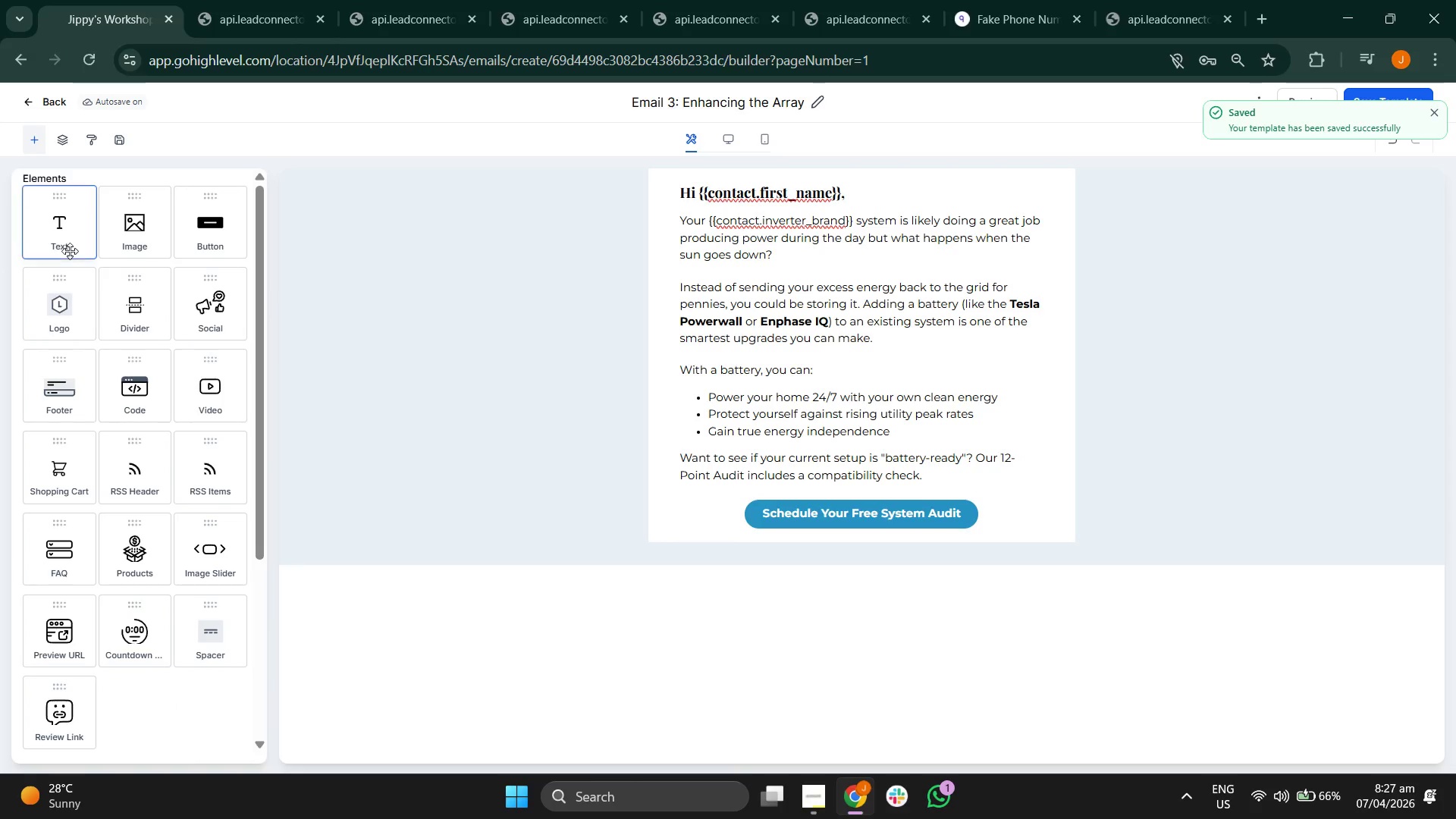 
left_click_drag(start_coordinate=[70, 251], to_coordinate=[825, 536])
 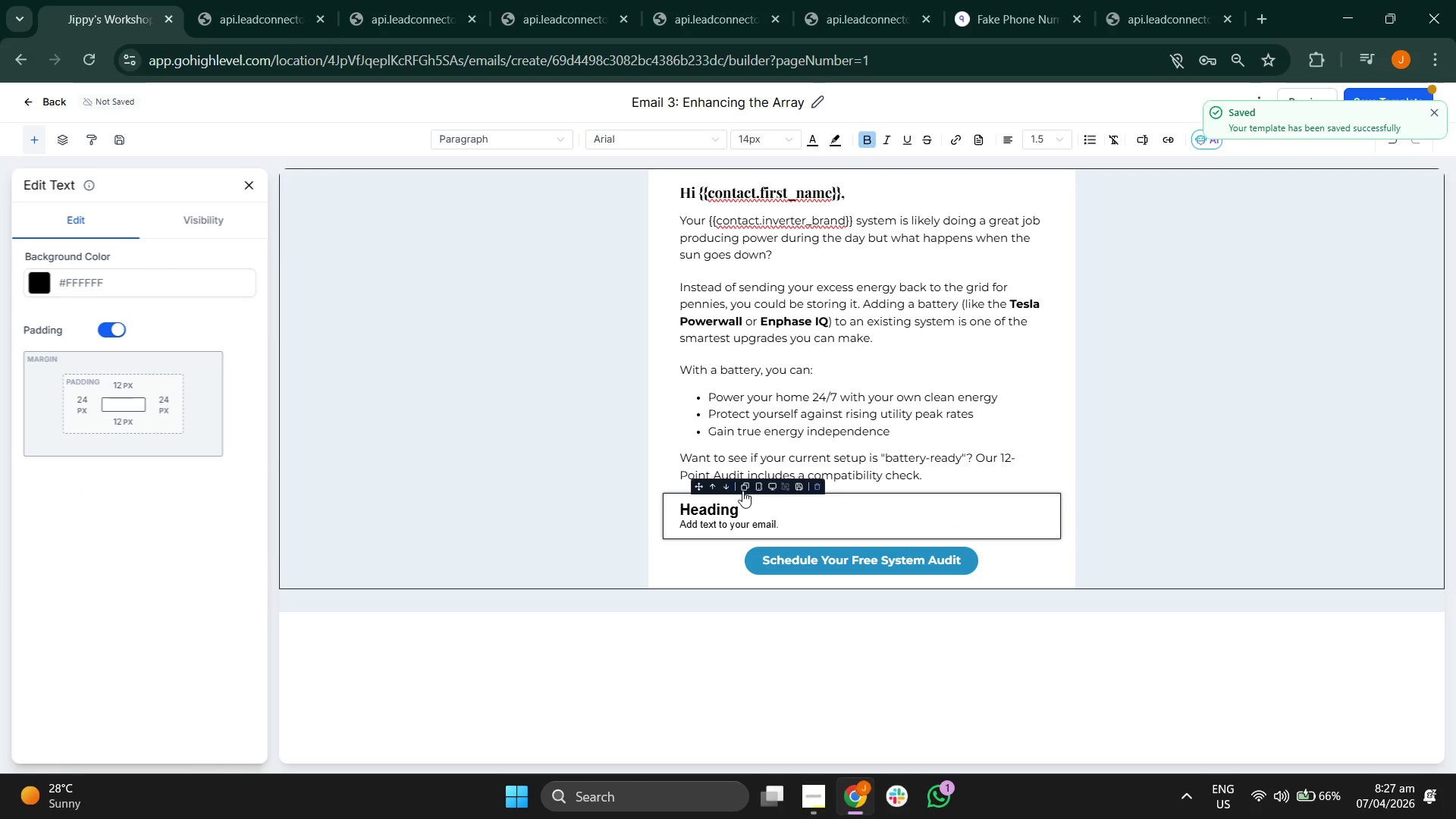 
left_click([722, 488])
 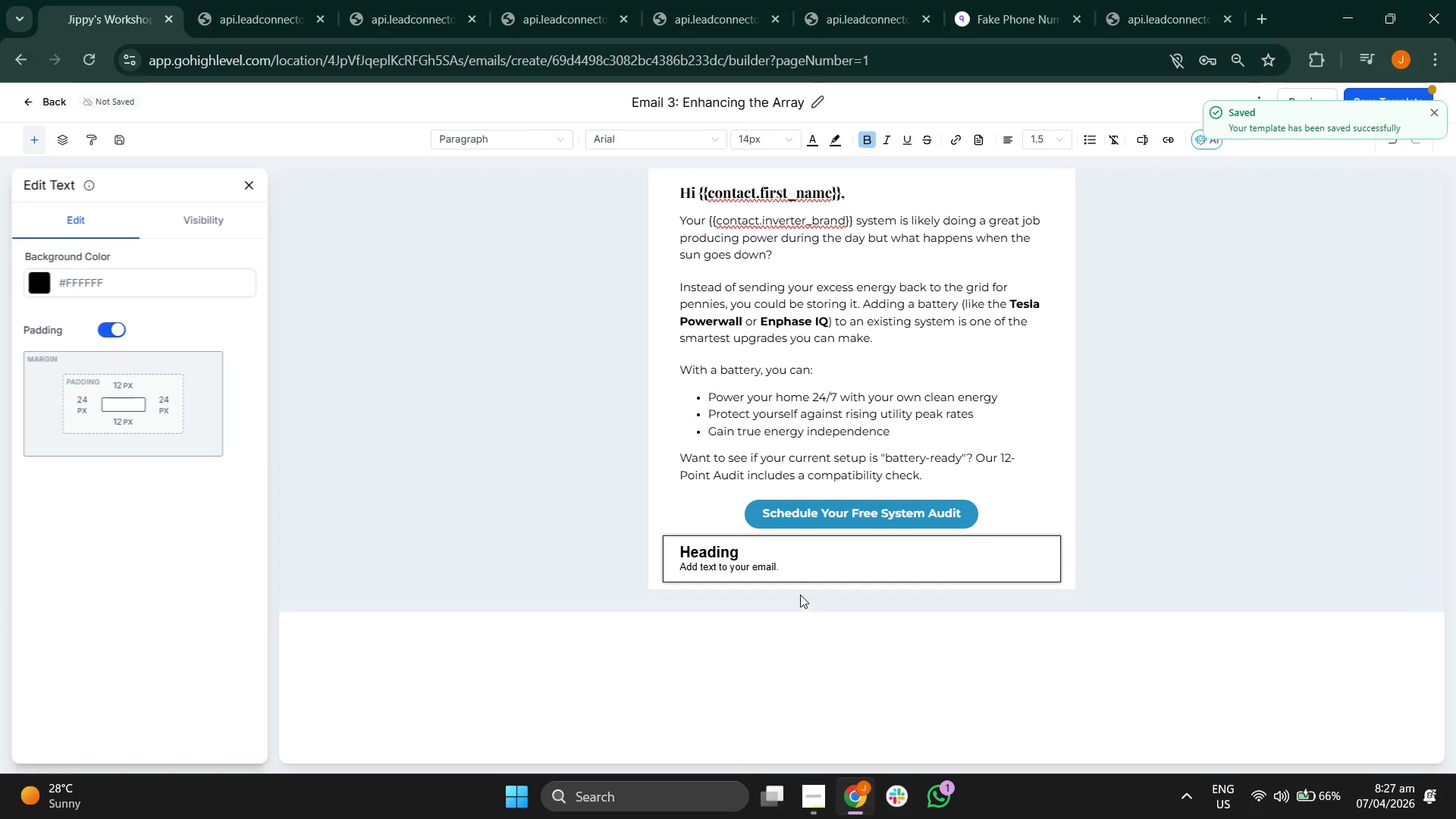 
left_click([821, 563])
 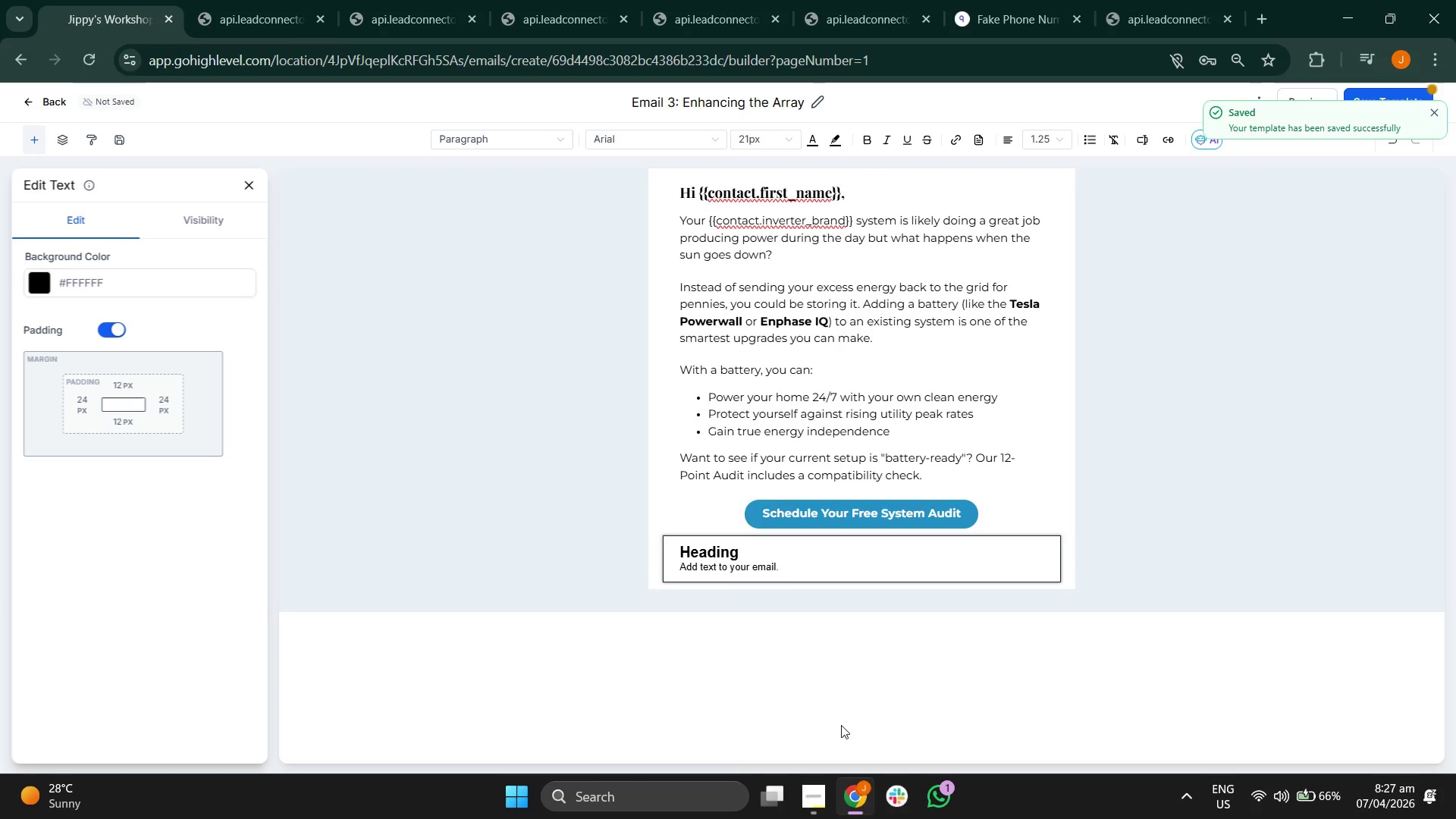 
key(Backspace)
 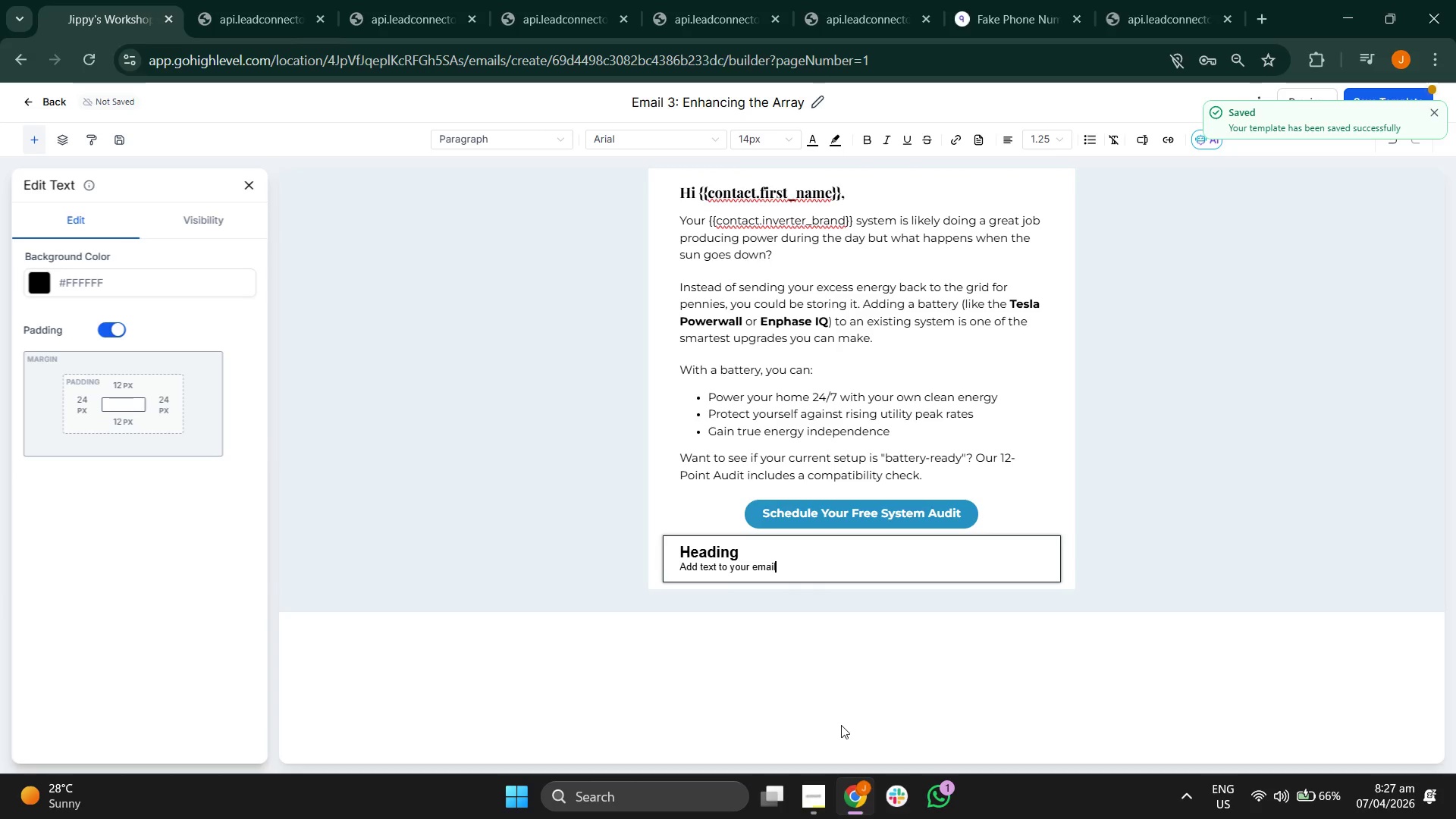 
key(Backspace)
 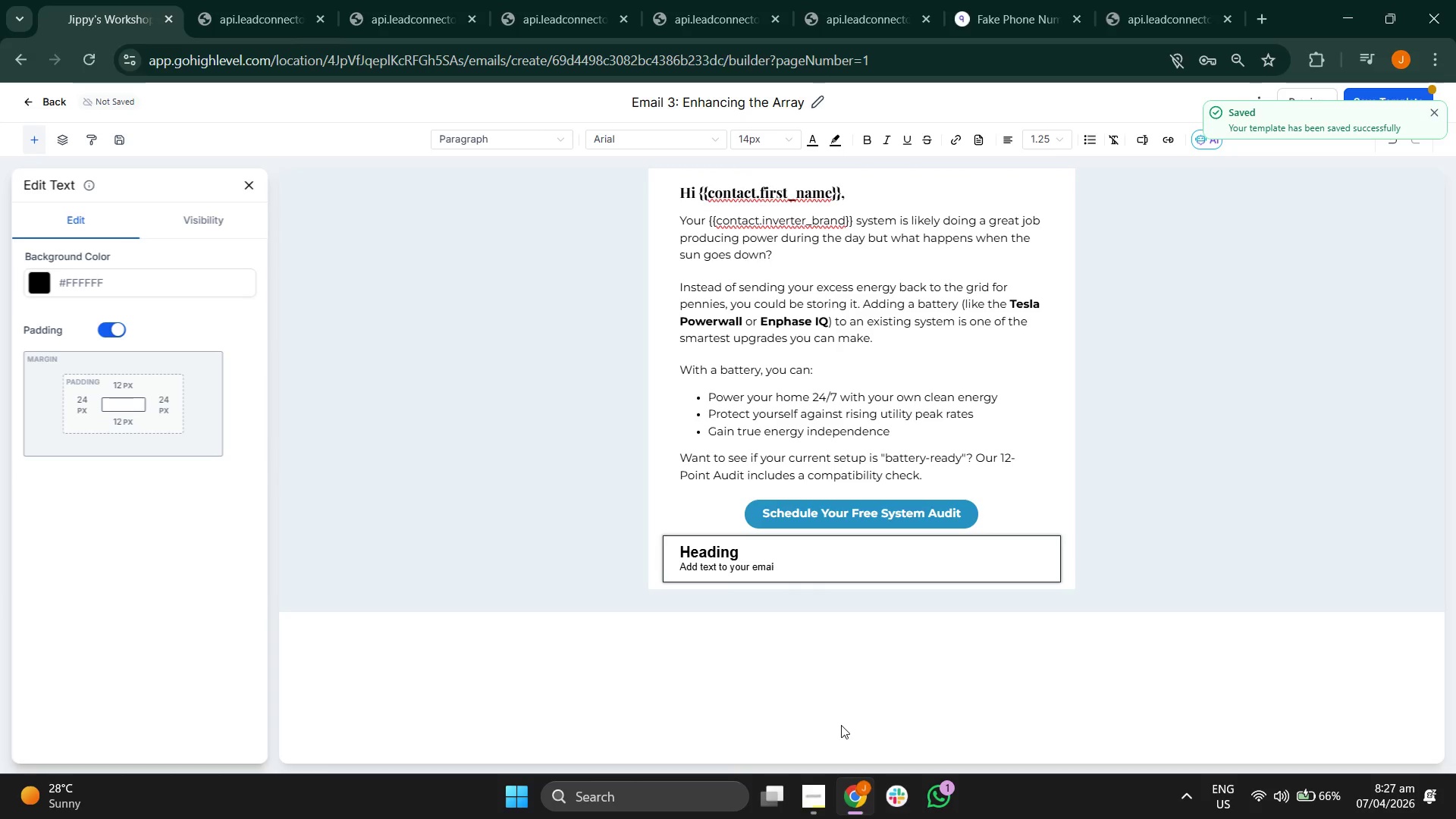 
key(Backspace)
 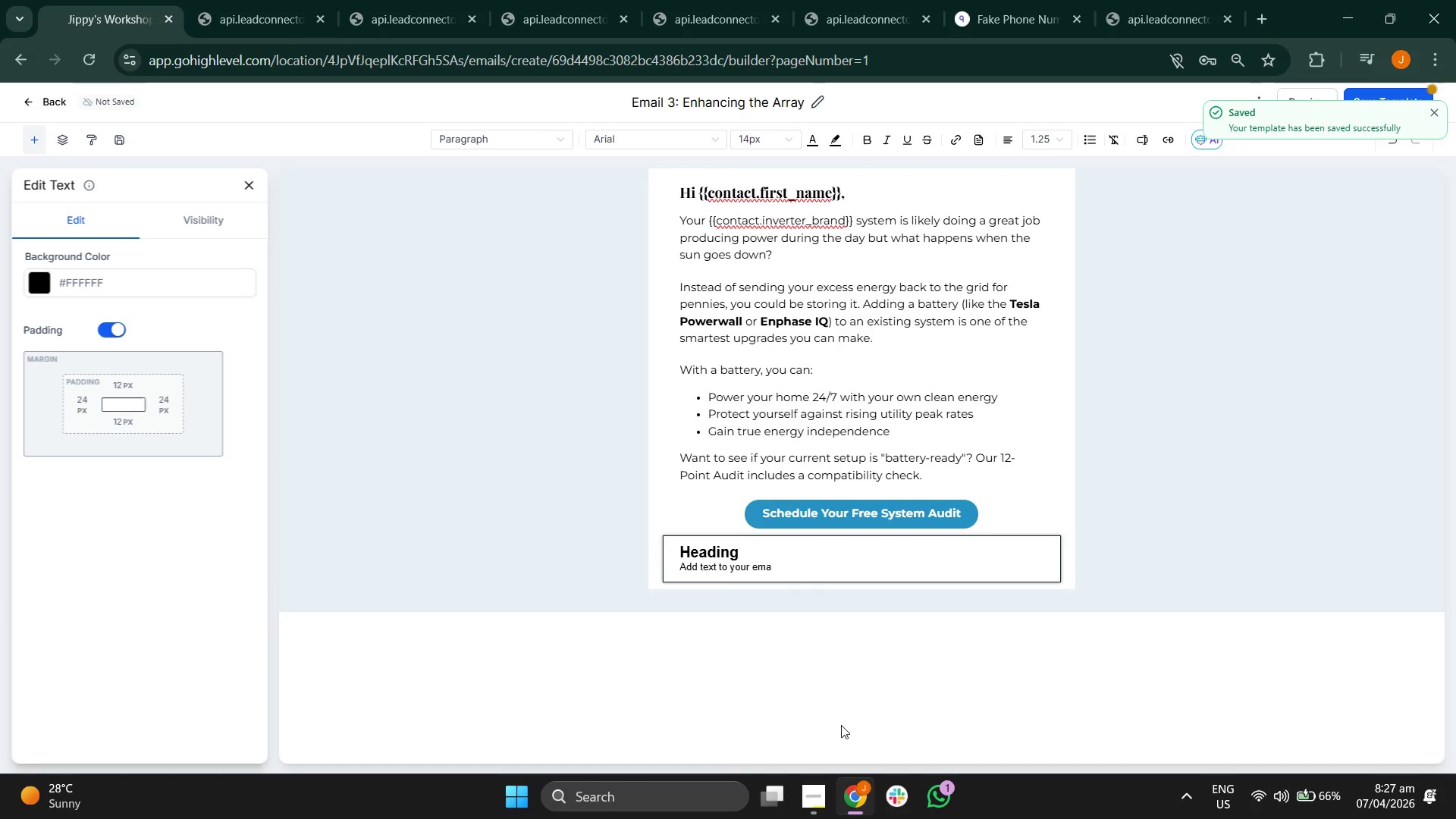 
key(Backspace)
 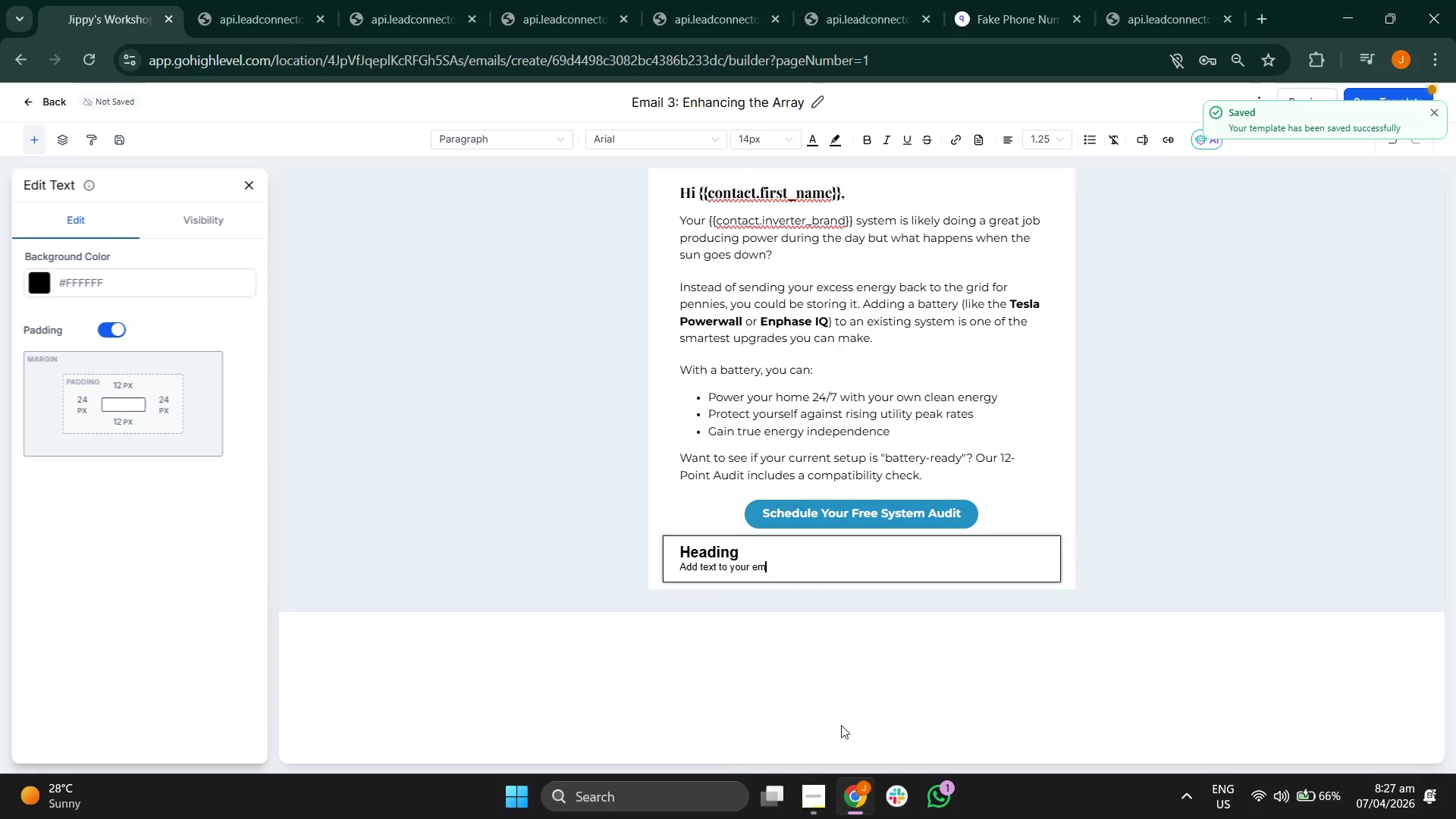 
key(Backspace)
 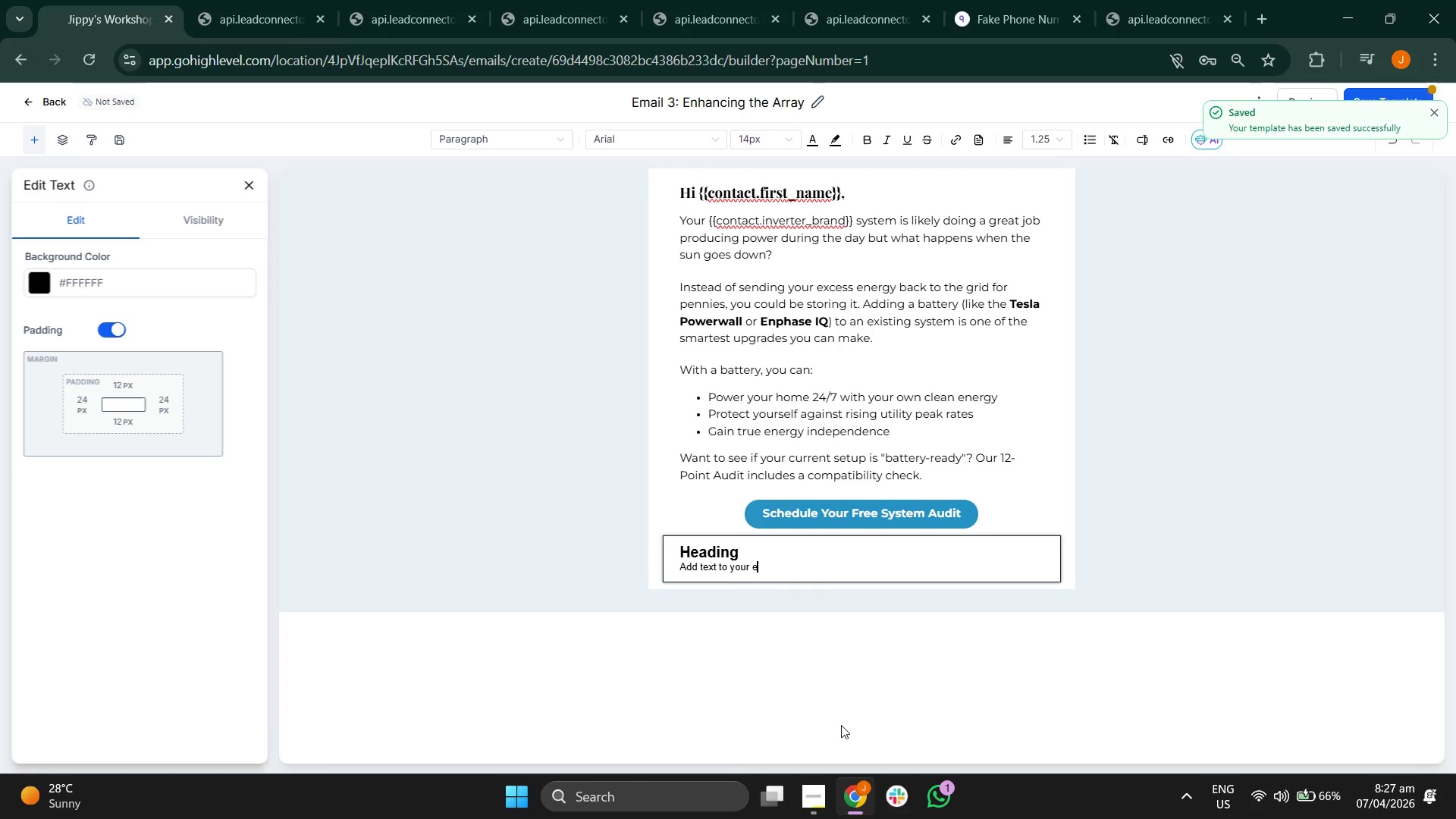 
key(Backspace)
 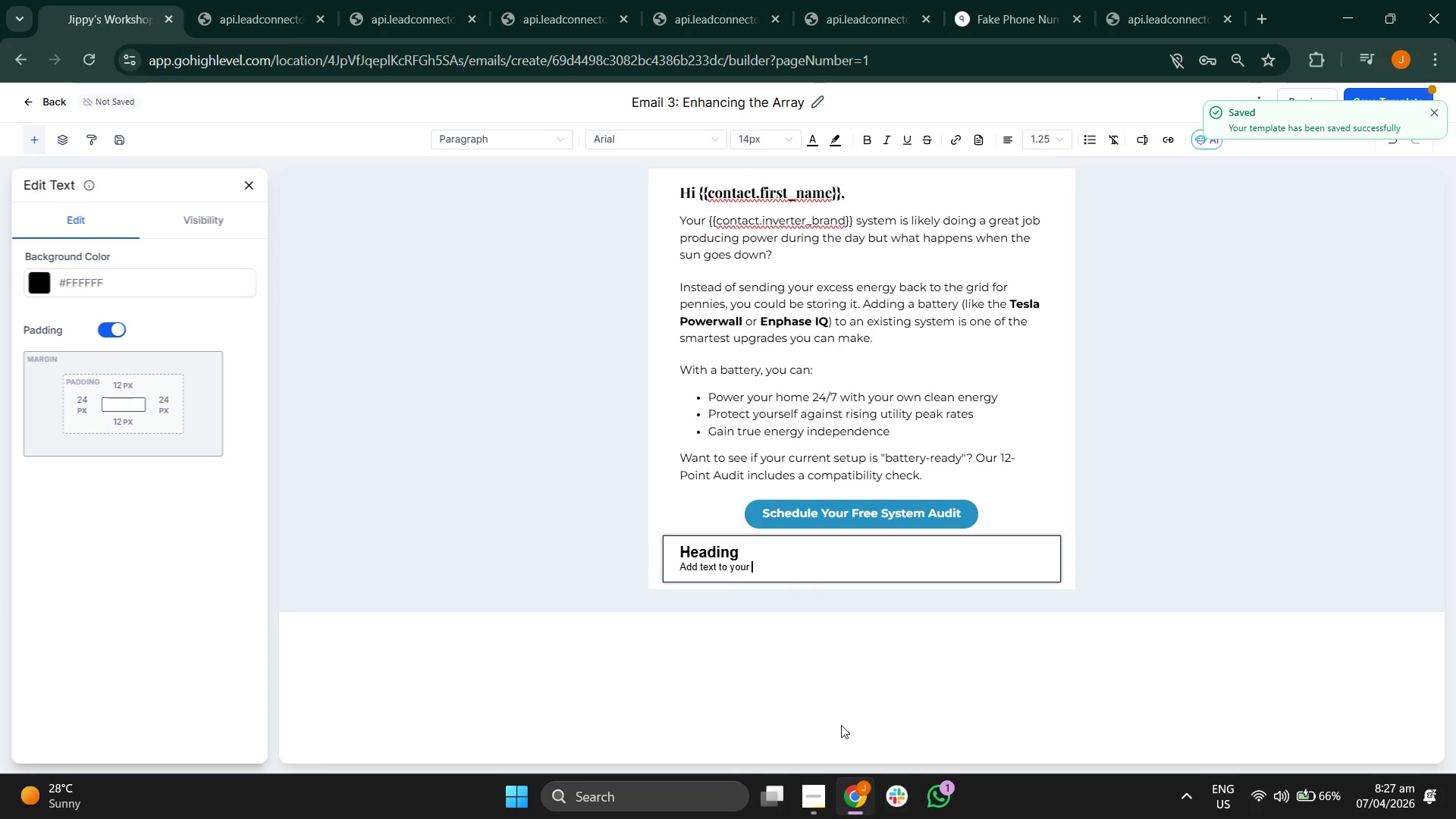 
key(Backspace)
 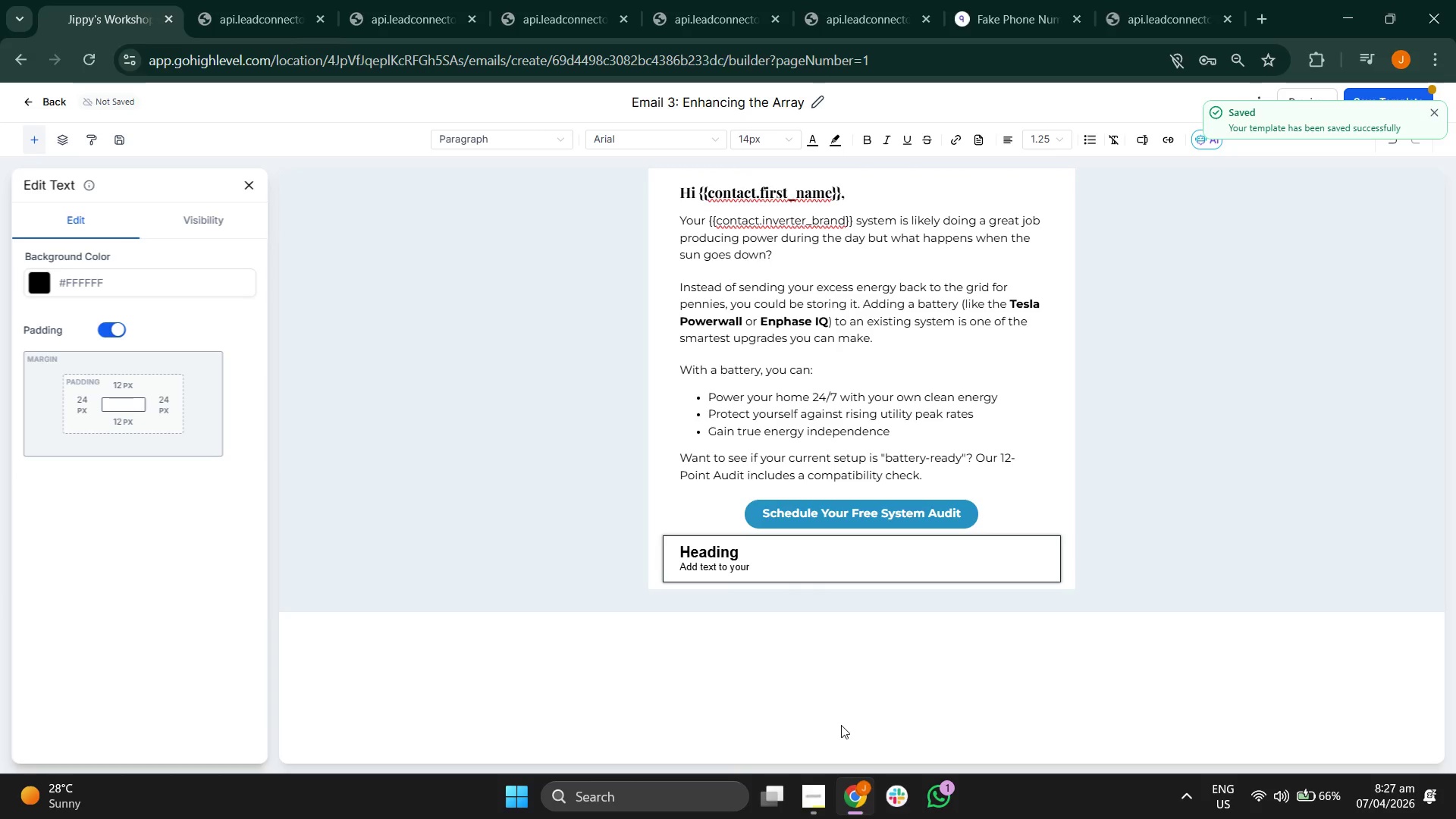 
key(Backspace)
 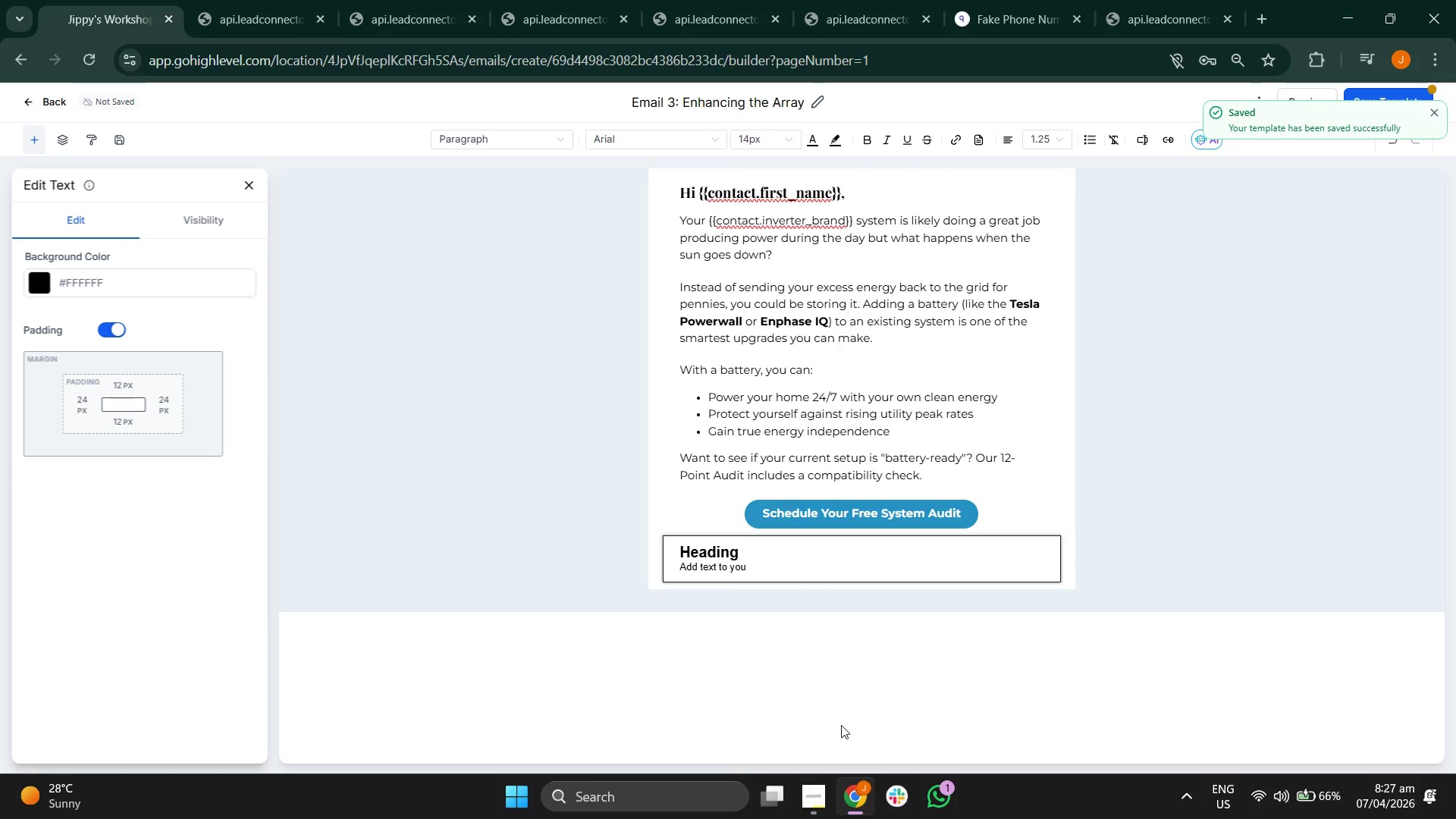 
key(Backspace)
 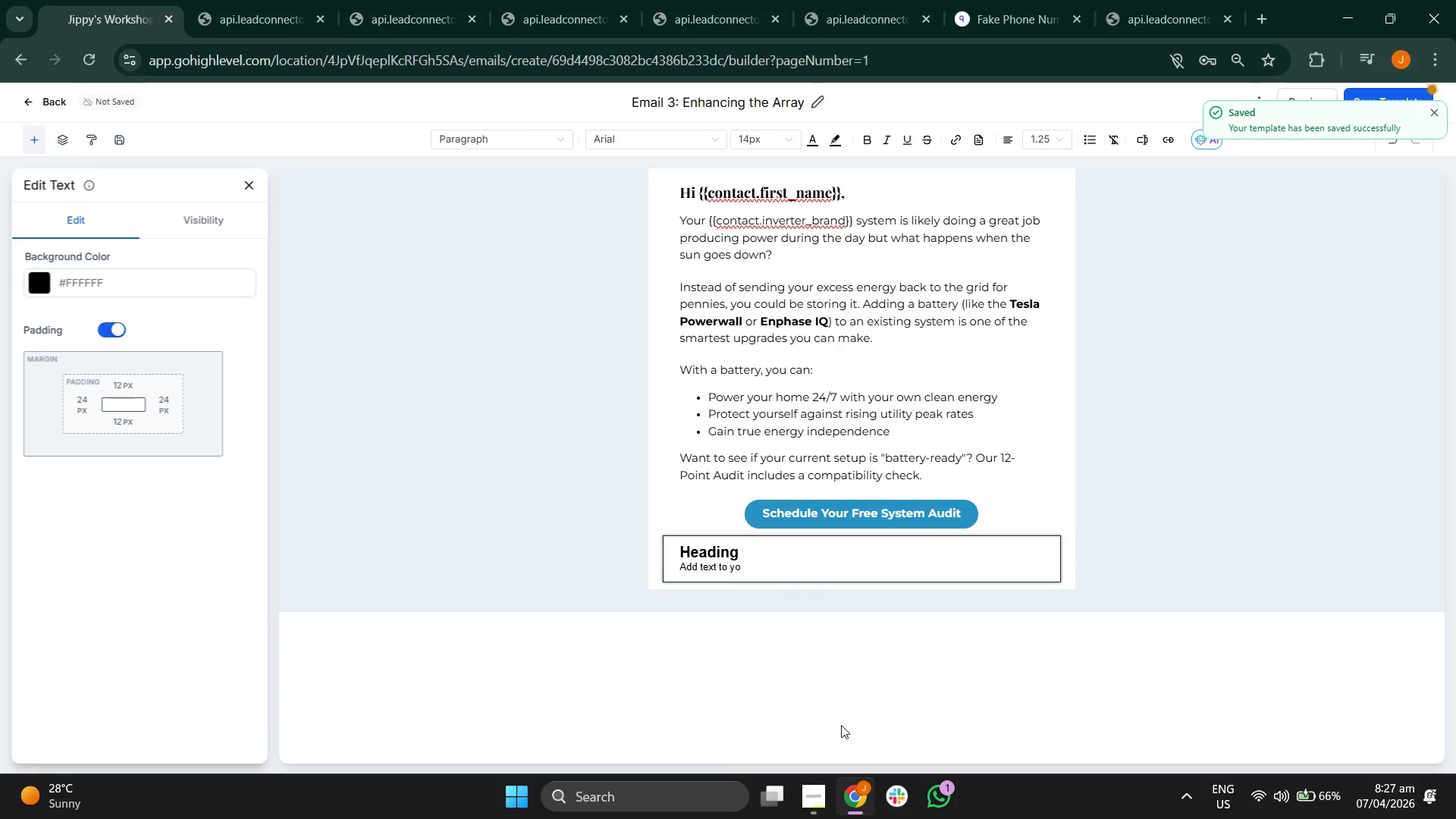 
key(Backspace)
 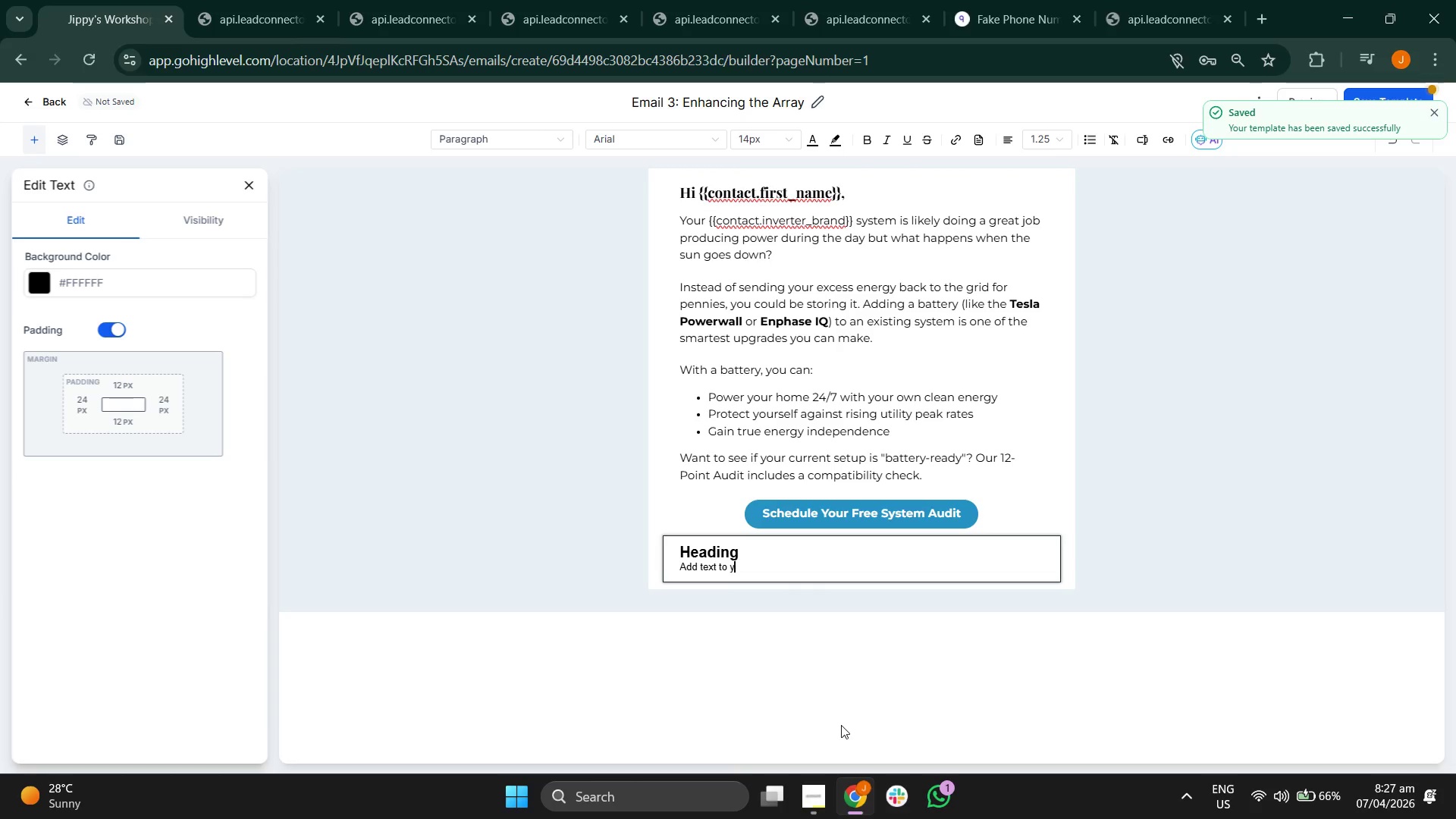 
key(Backspace)
 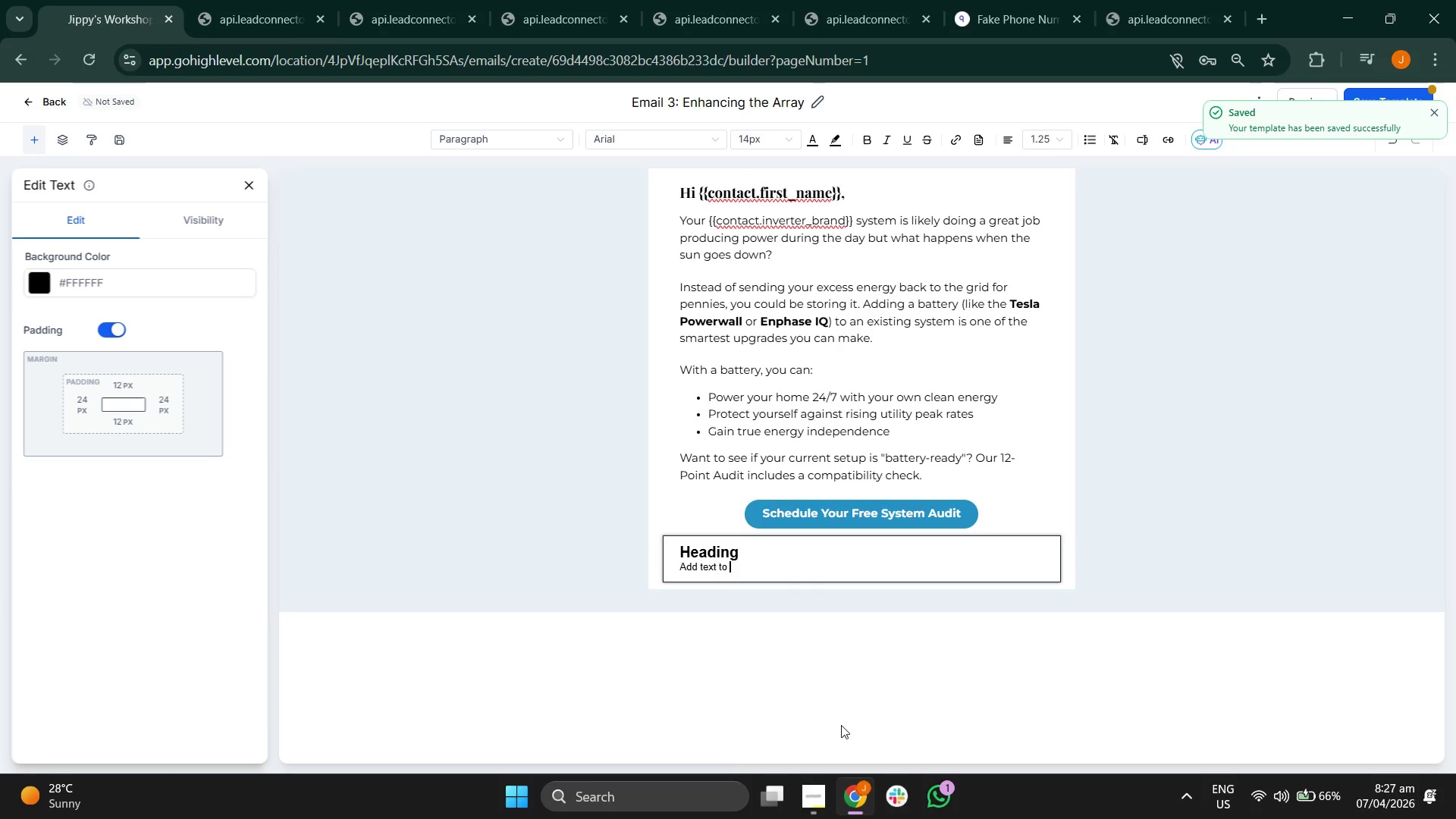 
key(Backspace)
 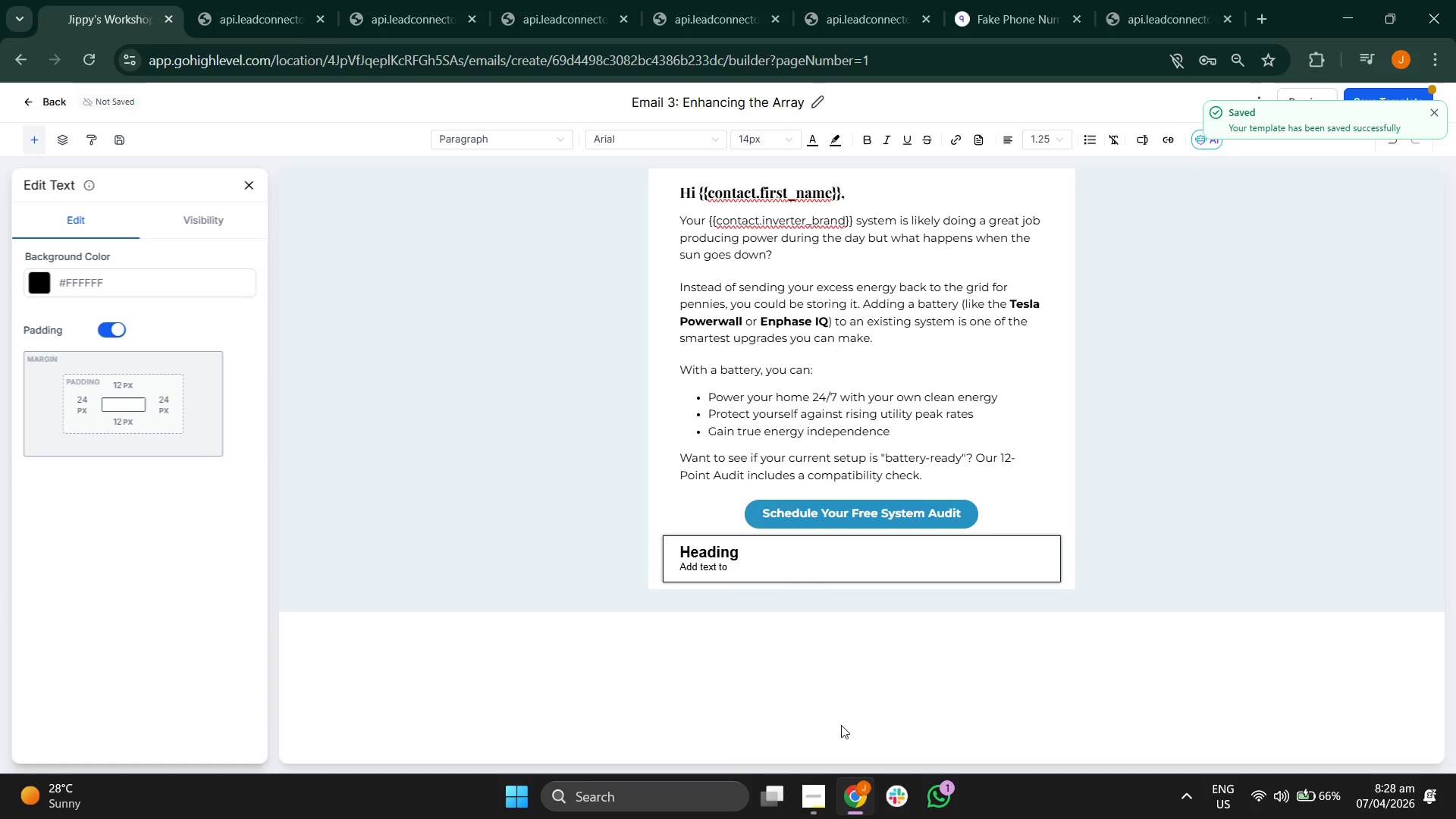 
key(Backspace)
 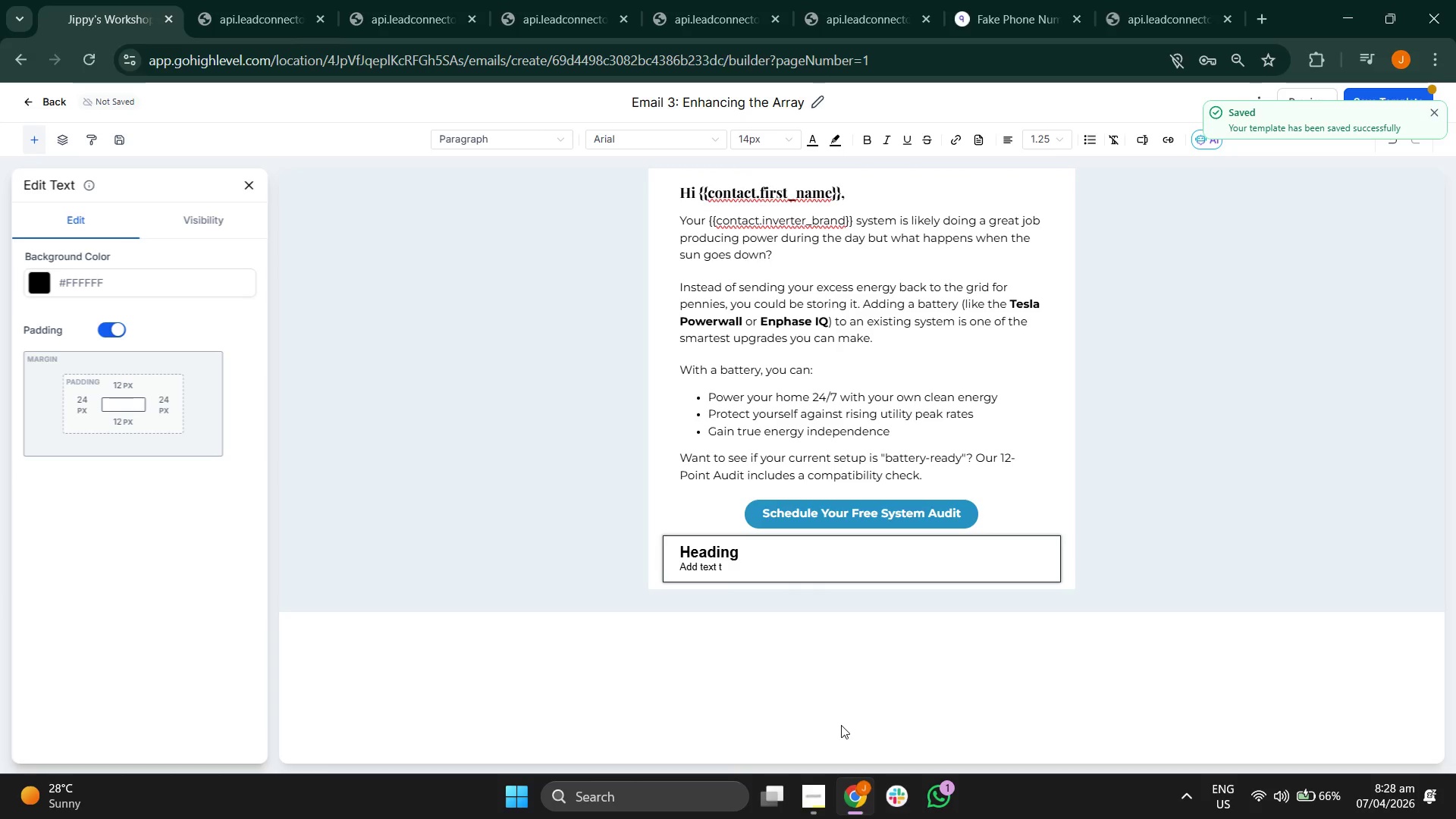 
key(Backspace)
 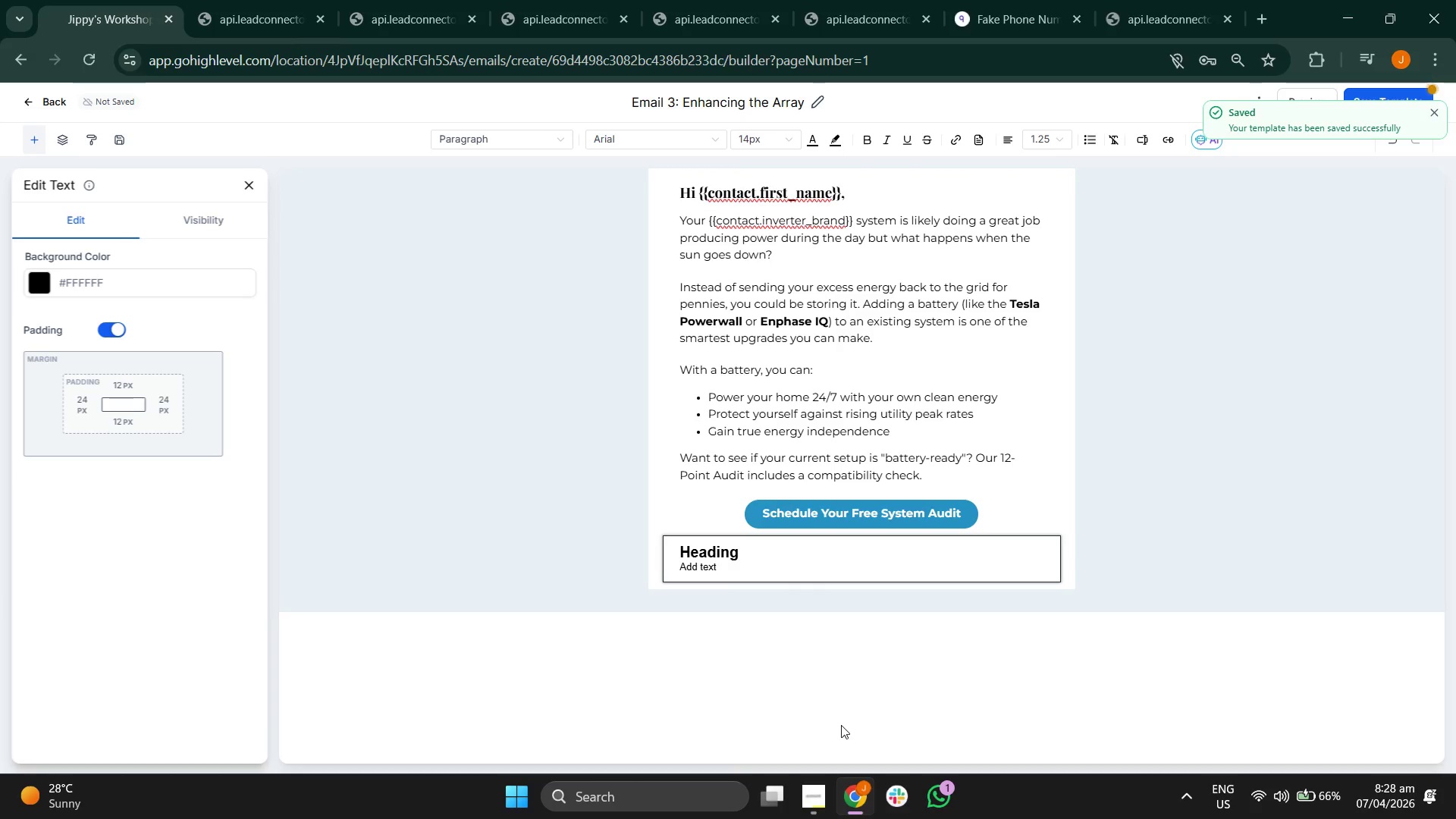 
key(Backspace)
 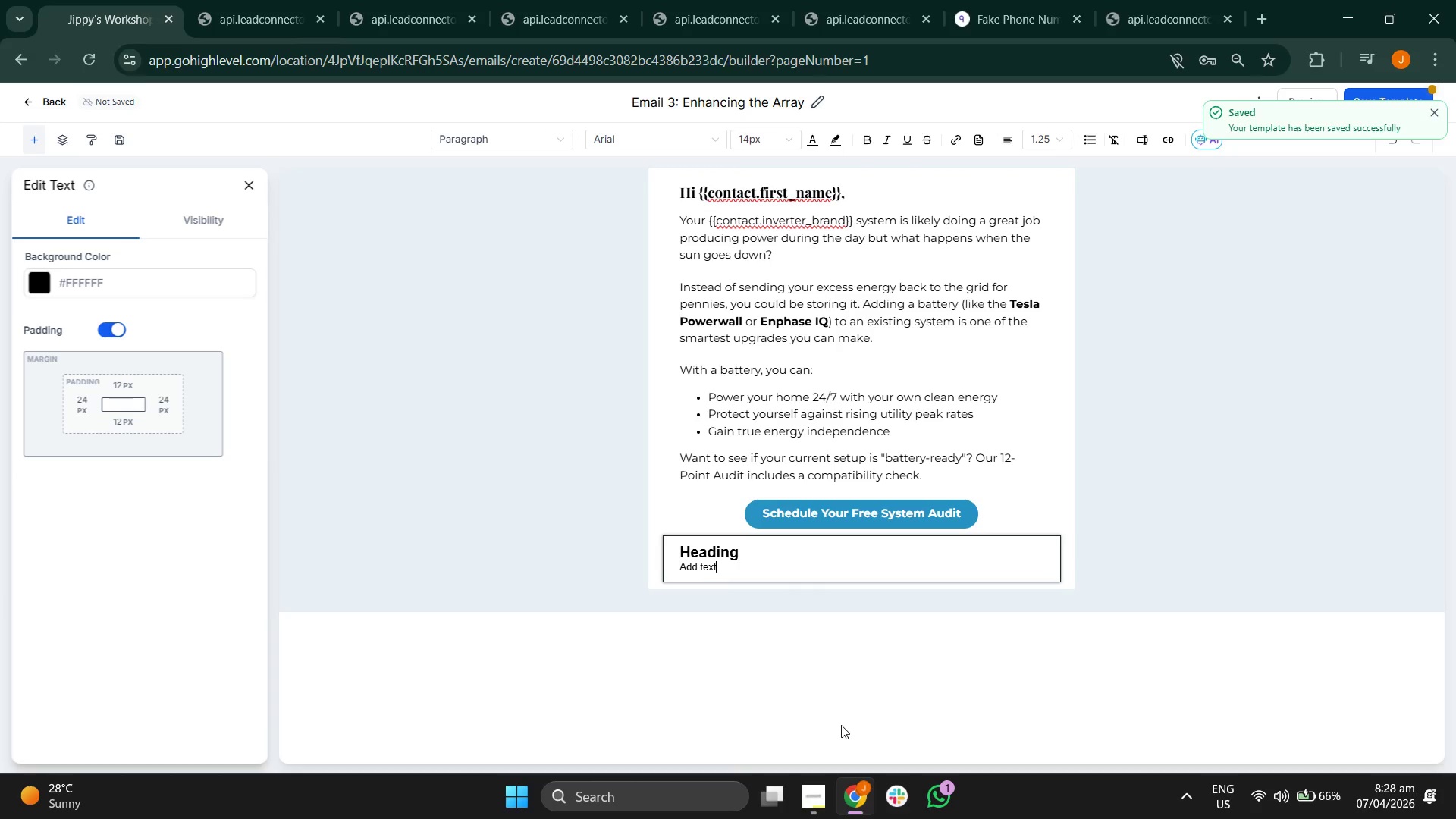 
key(Backspace)
 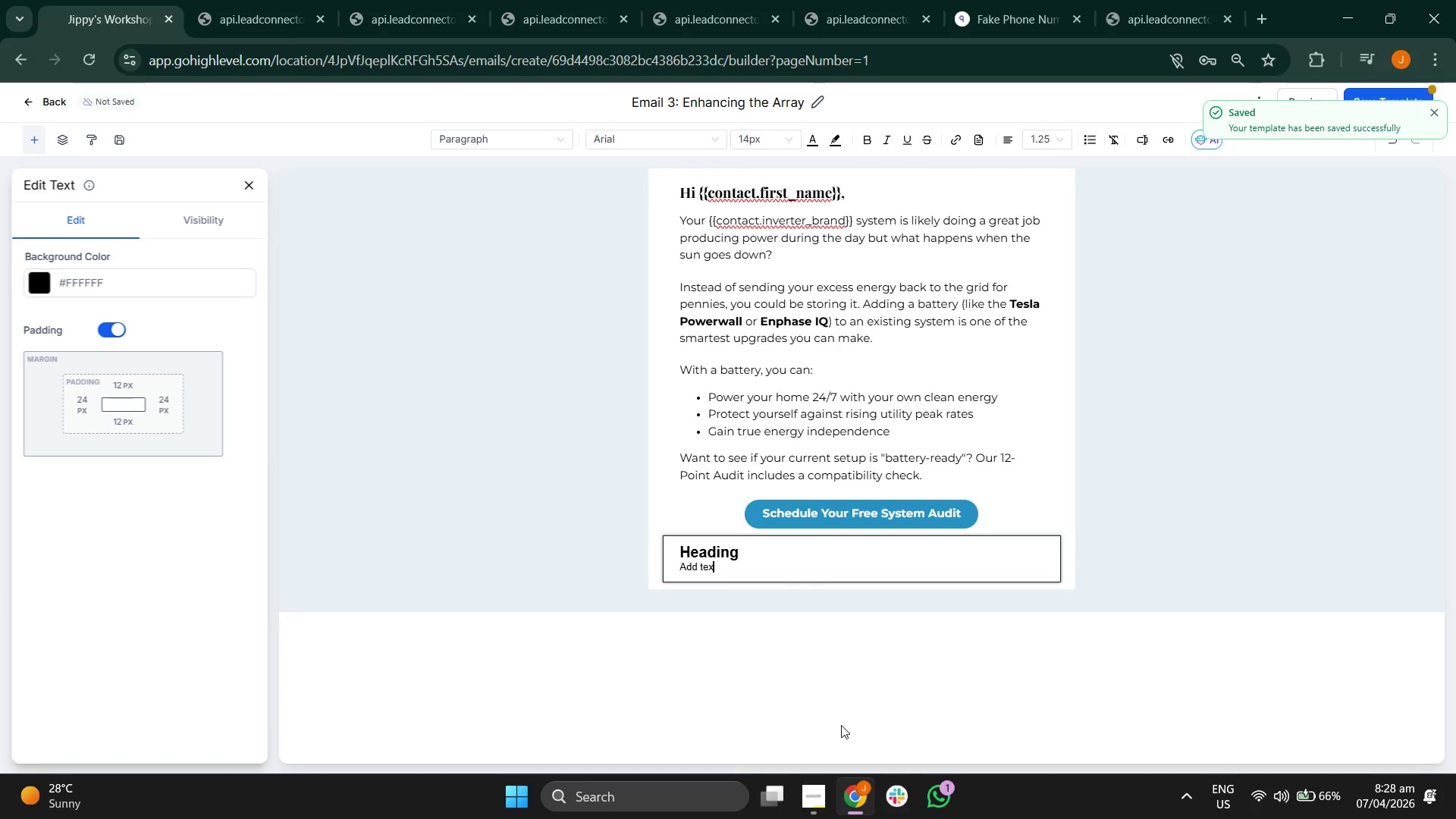 
key(Backspace)
 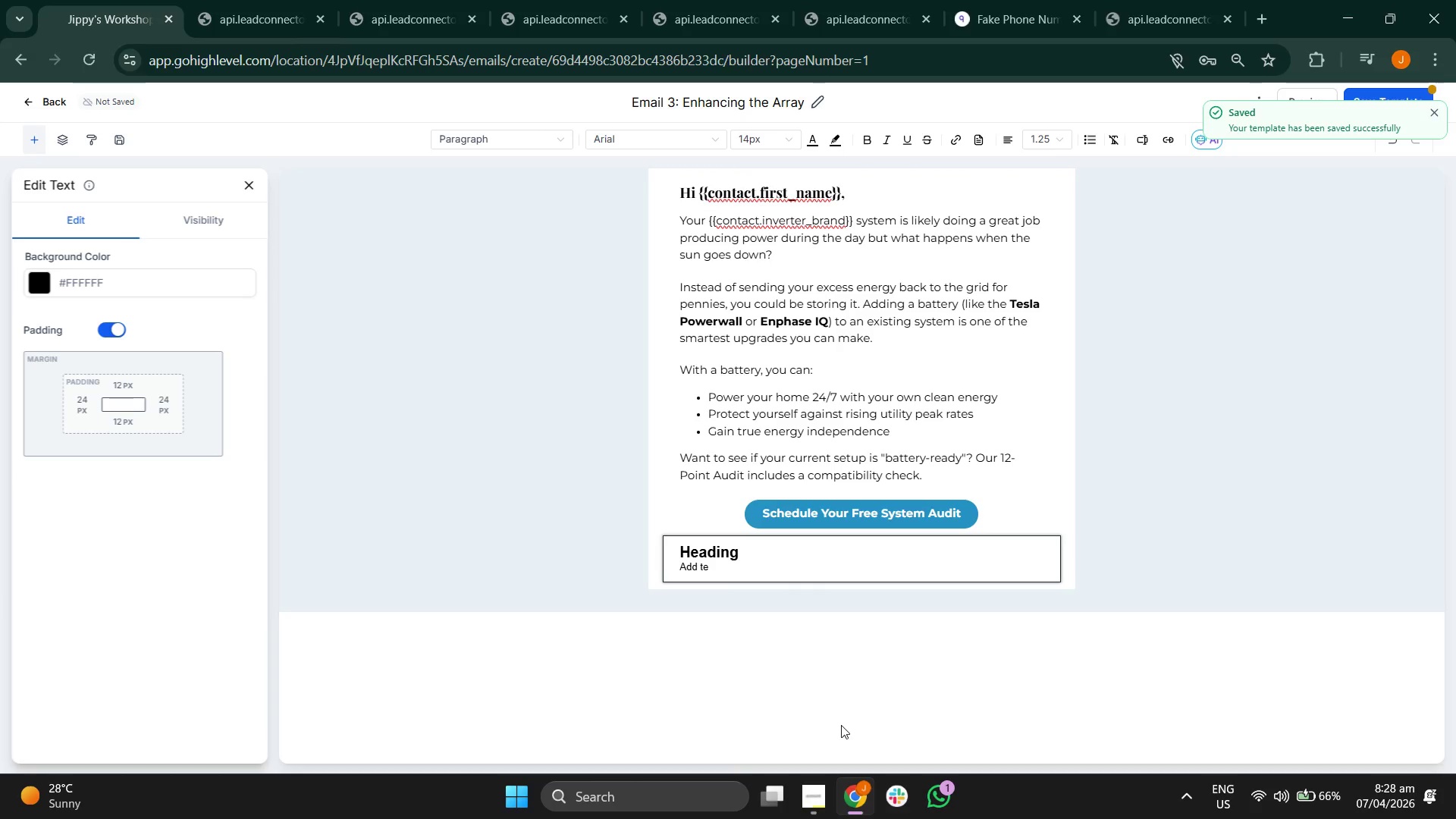 
key(Backspace)
 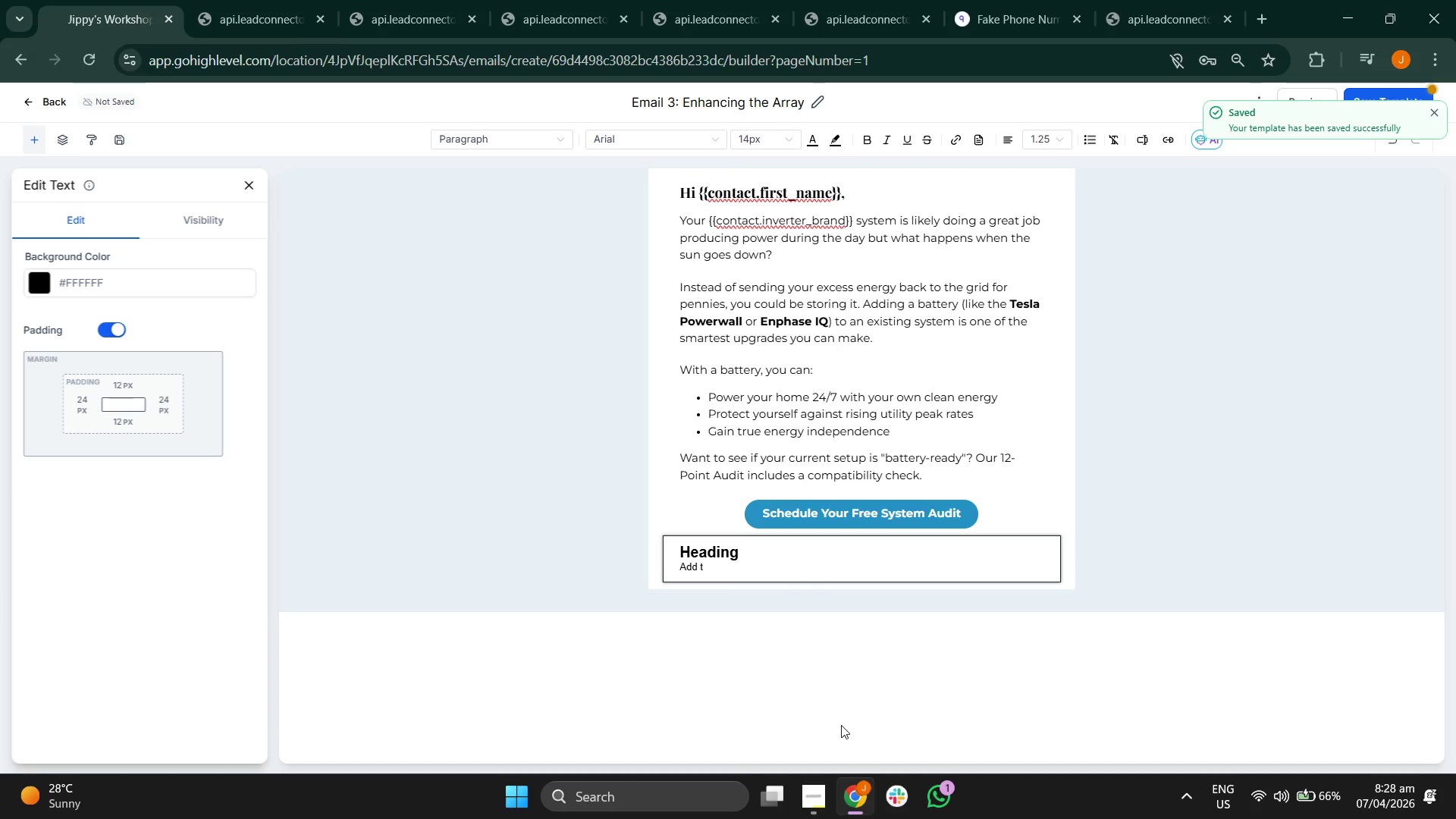 
key(Backspace)
 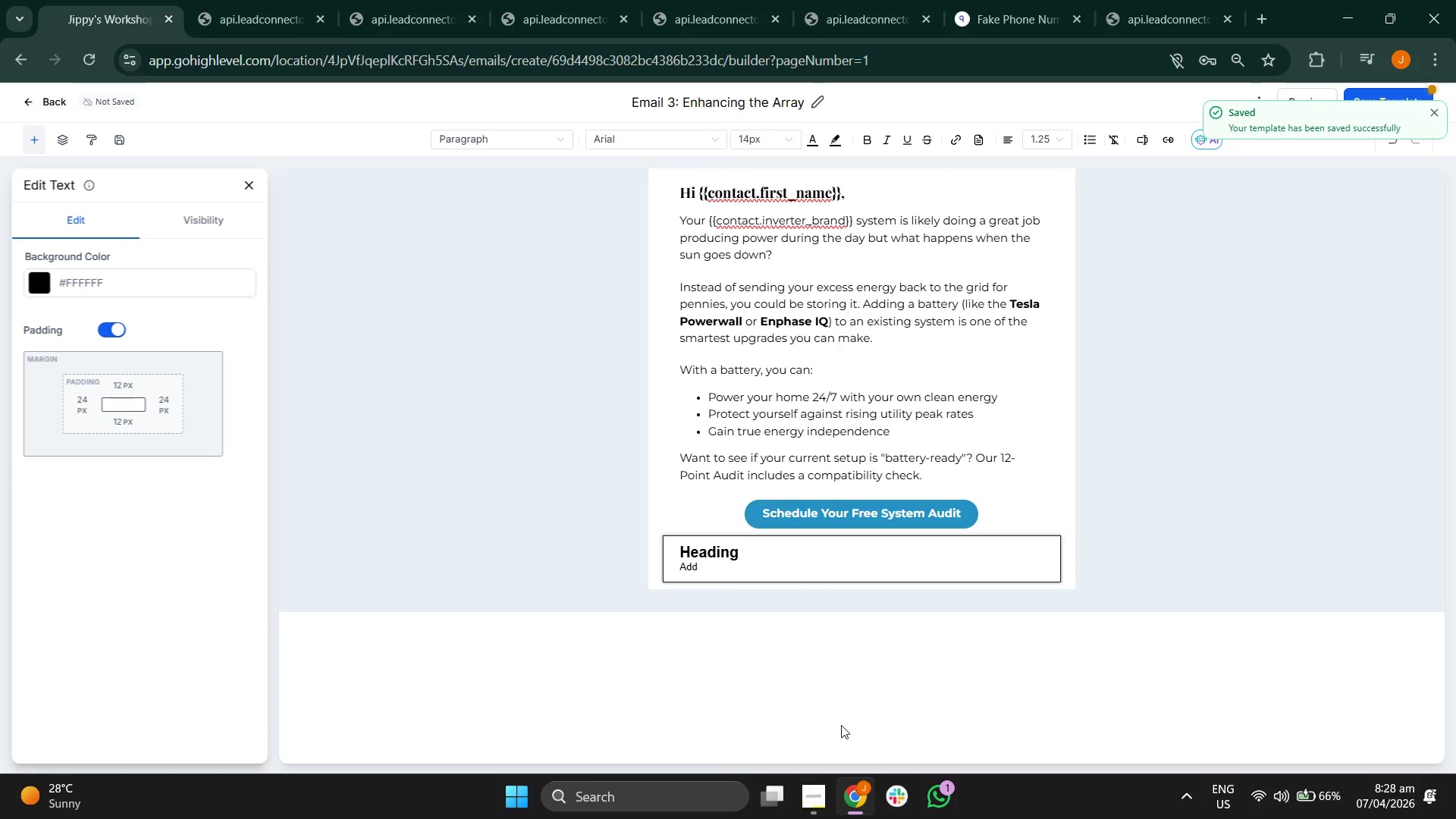 
key(Backspace)
 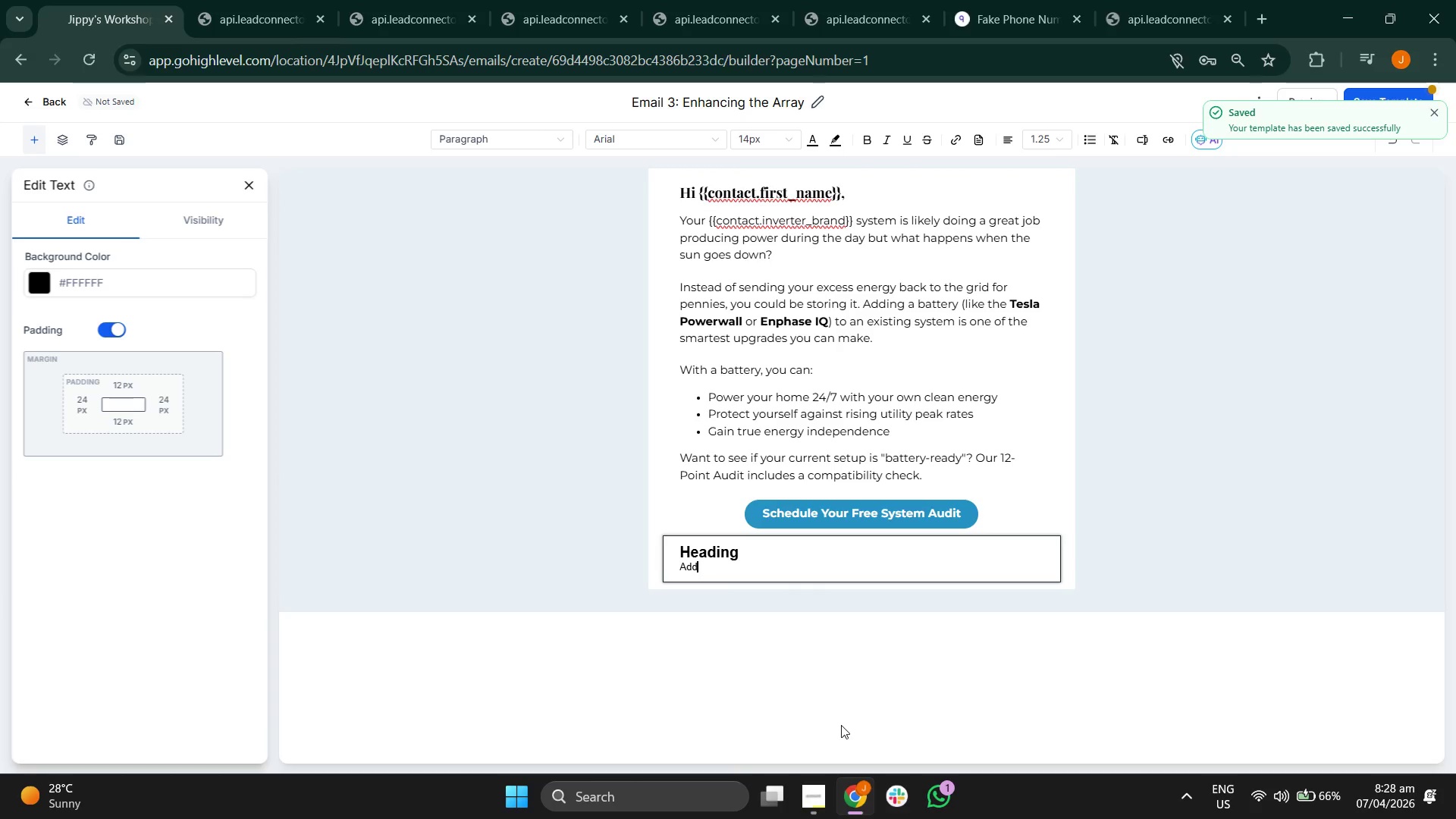 
key(Backspace)
 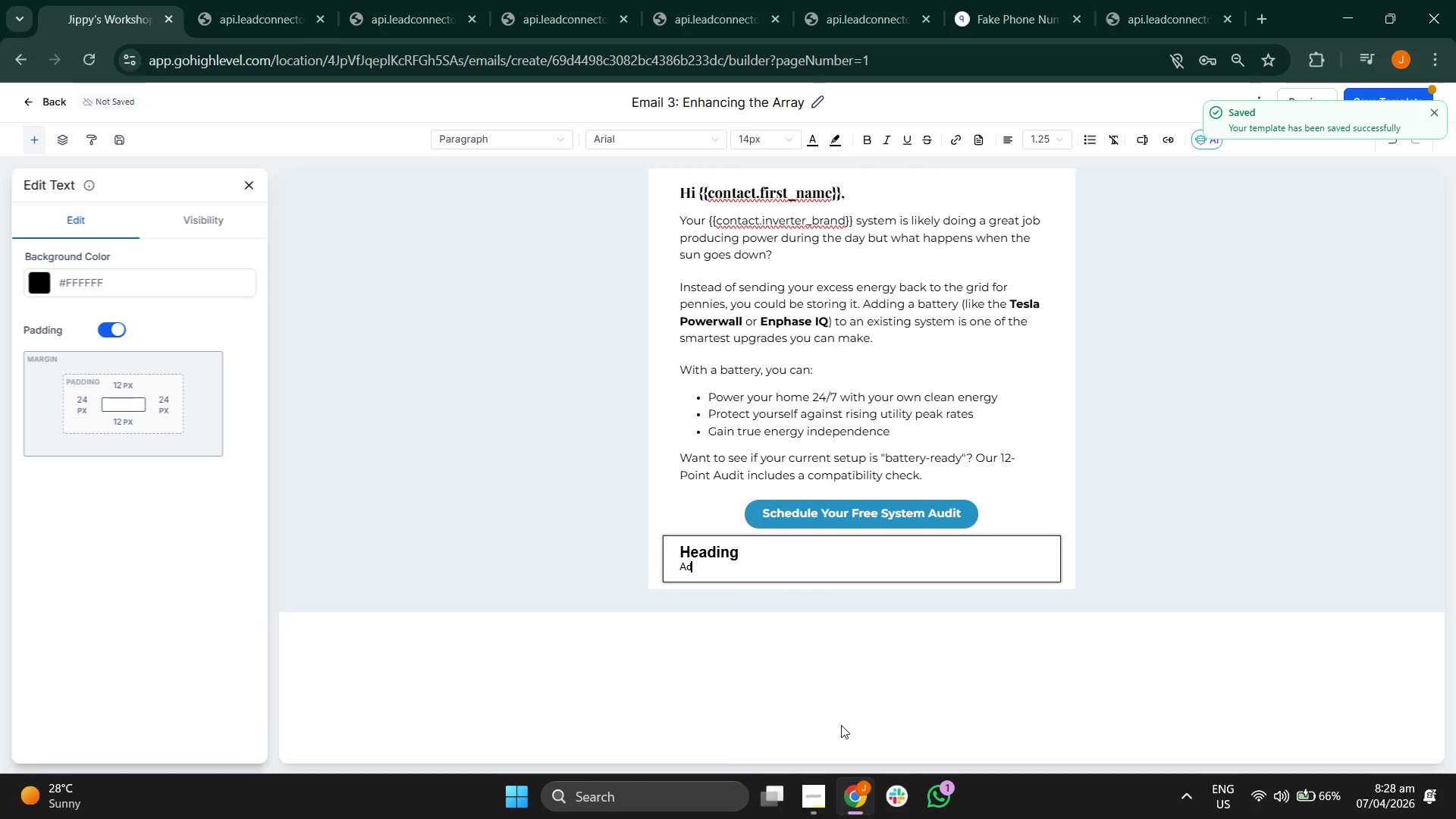 
key(Backspace)
 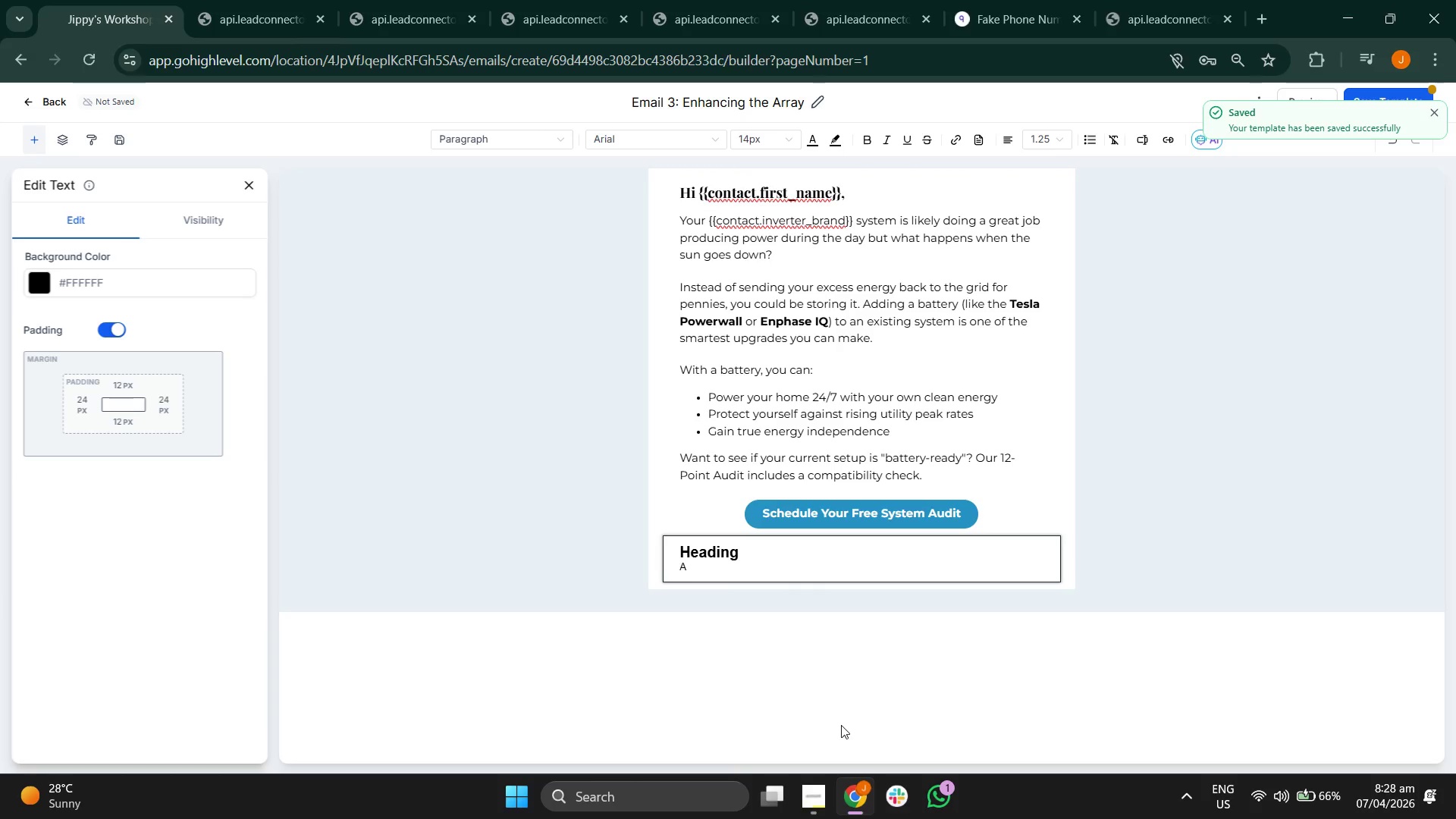 
key(Backspace)
 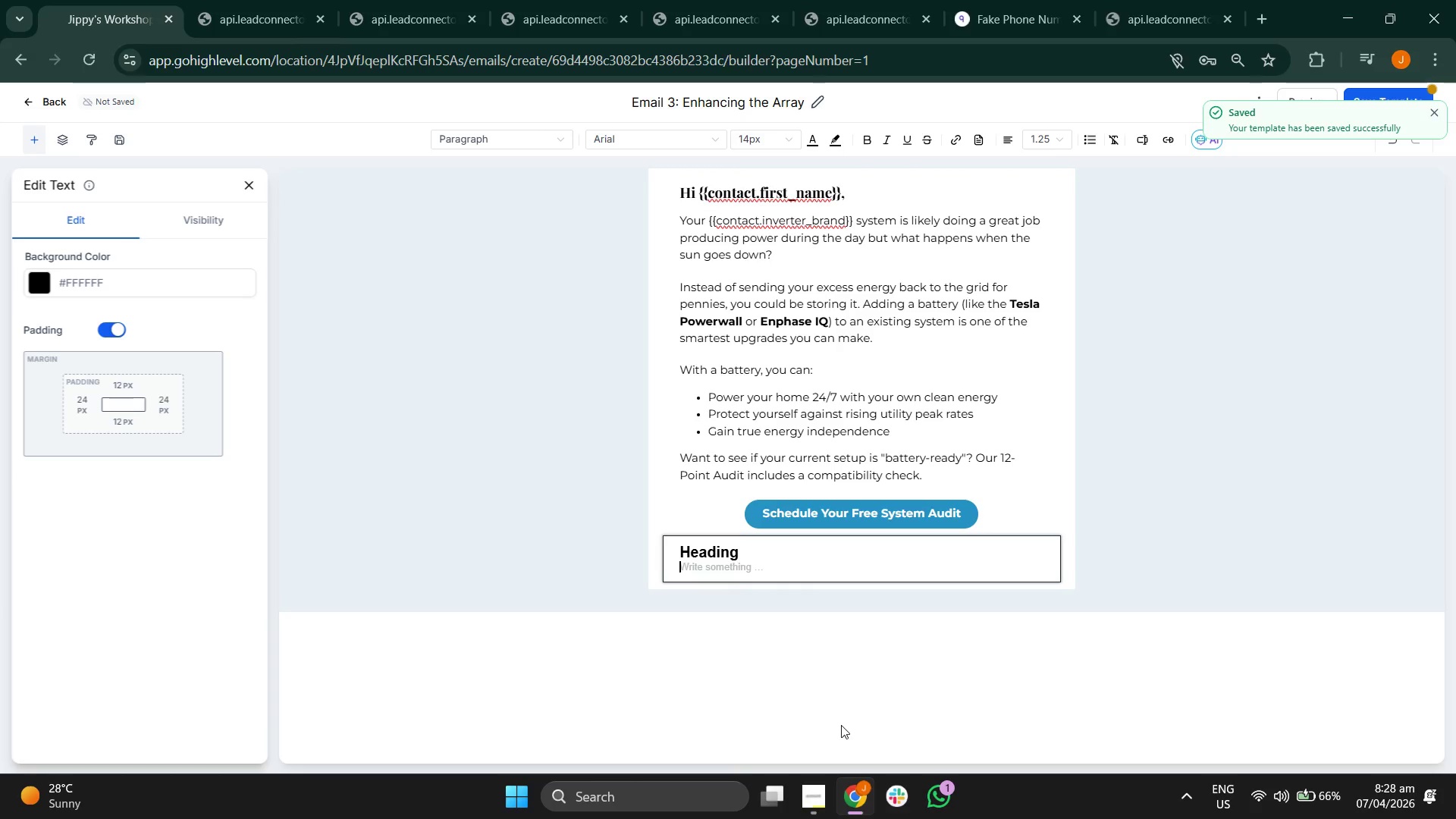 
key(Backspace)
 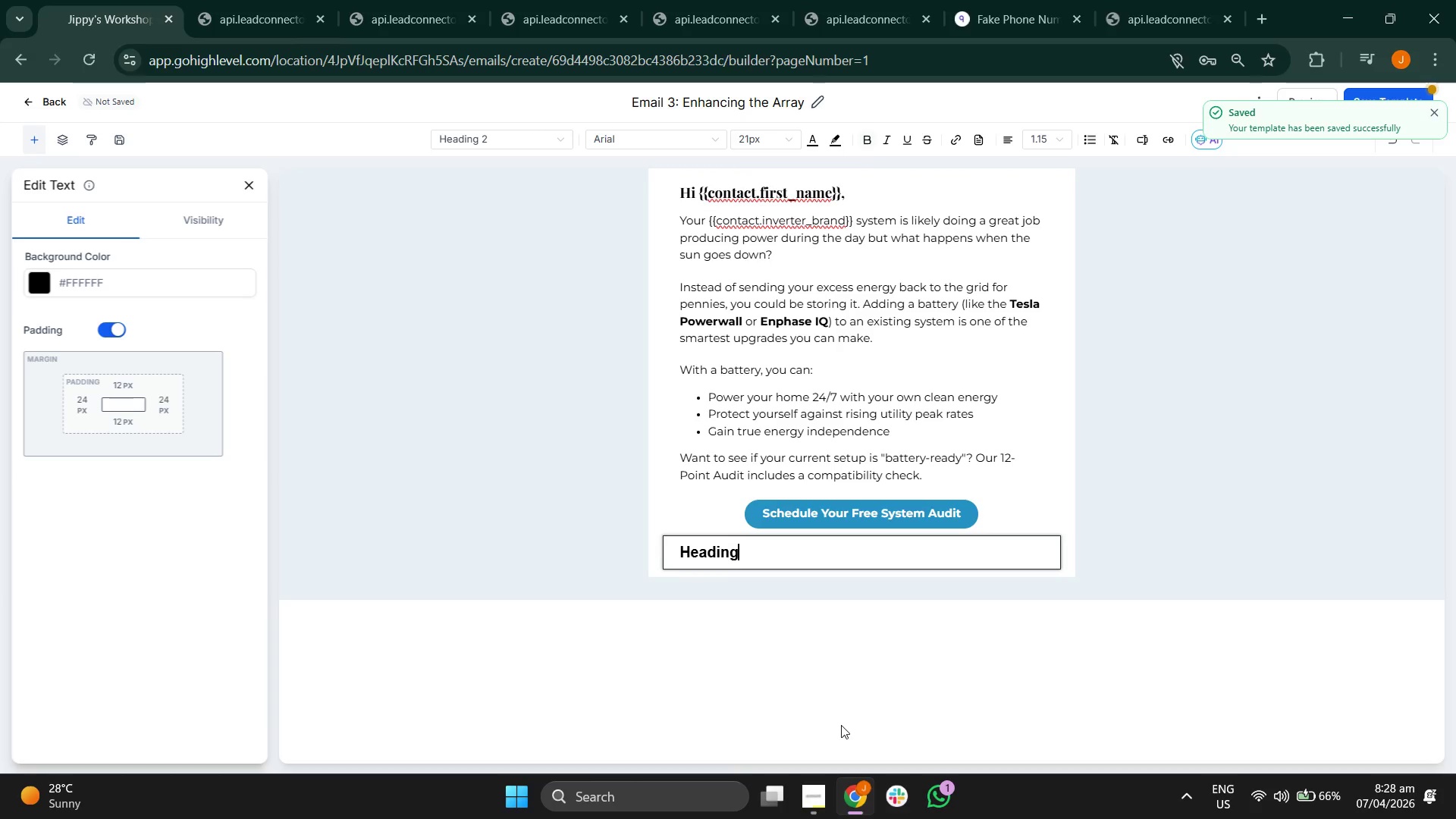 
key(Backspace)
 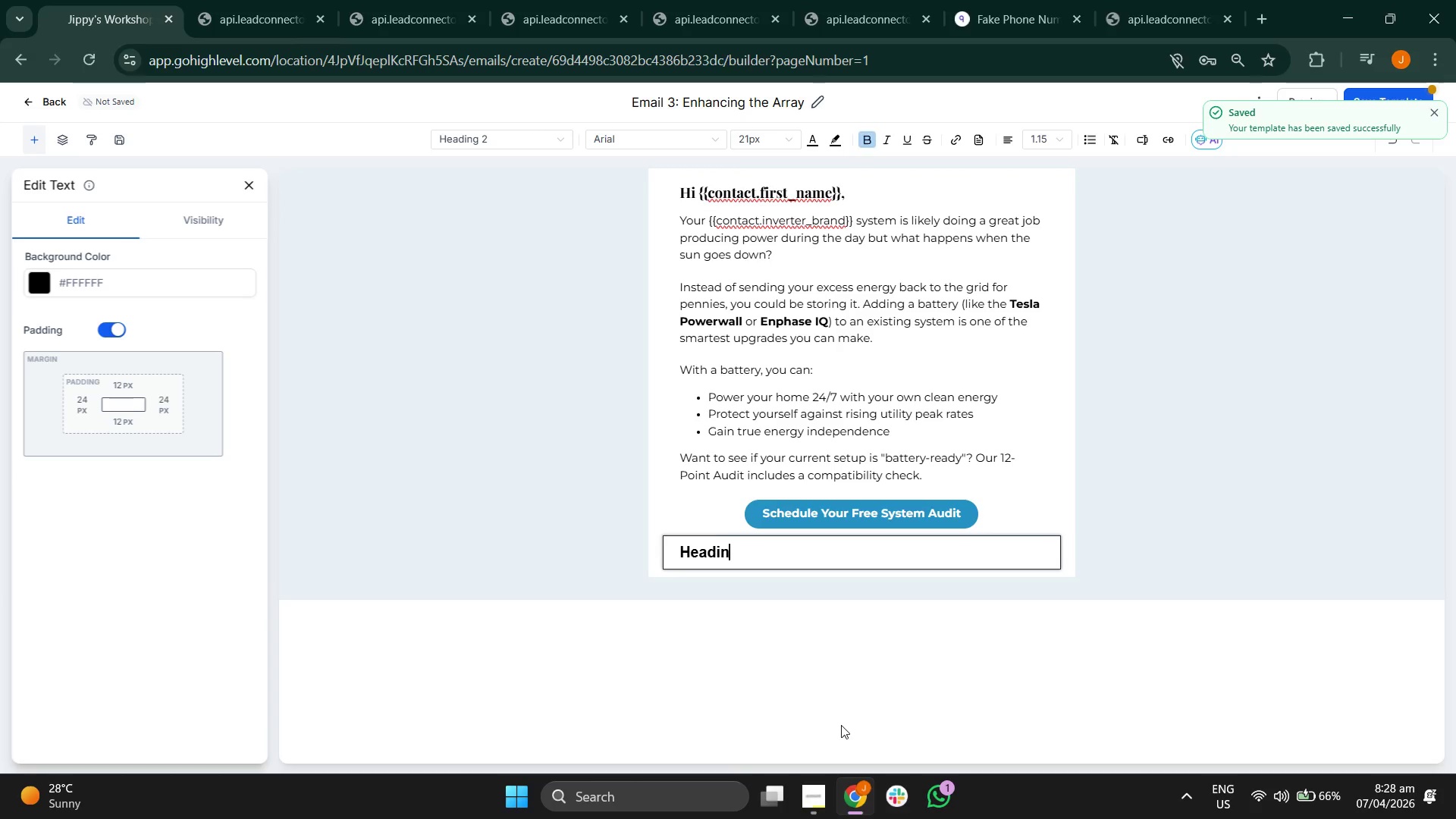 
key(Backspace)
 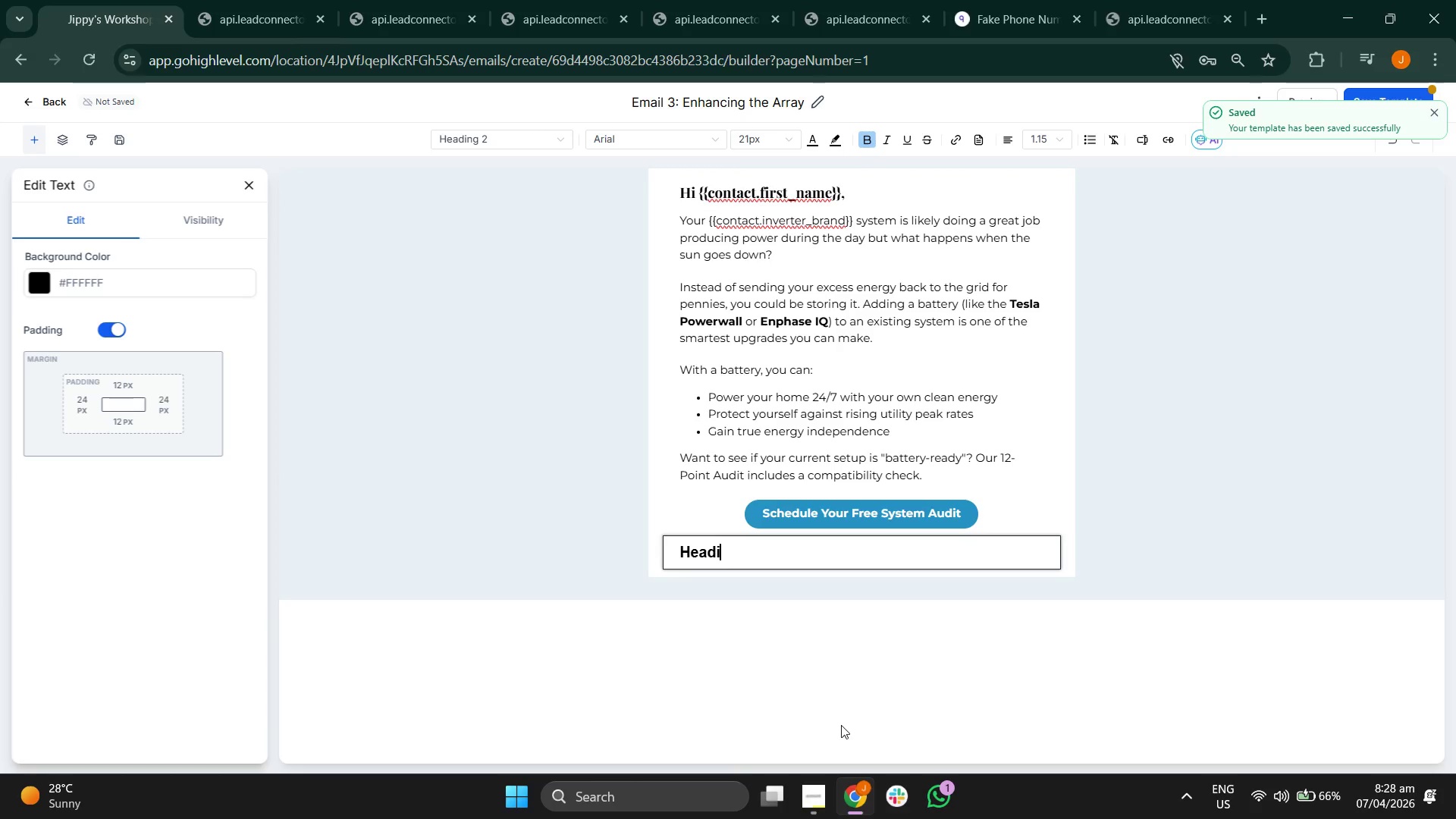 
key(Backspace)
 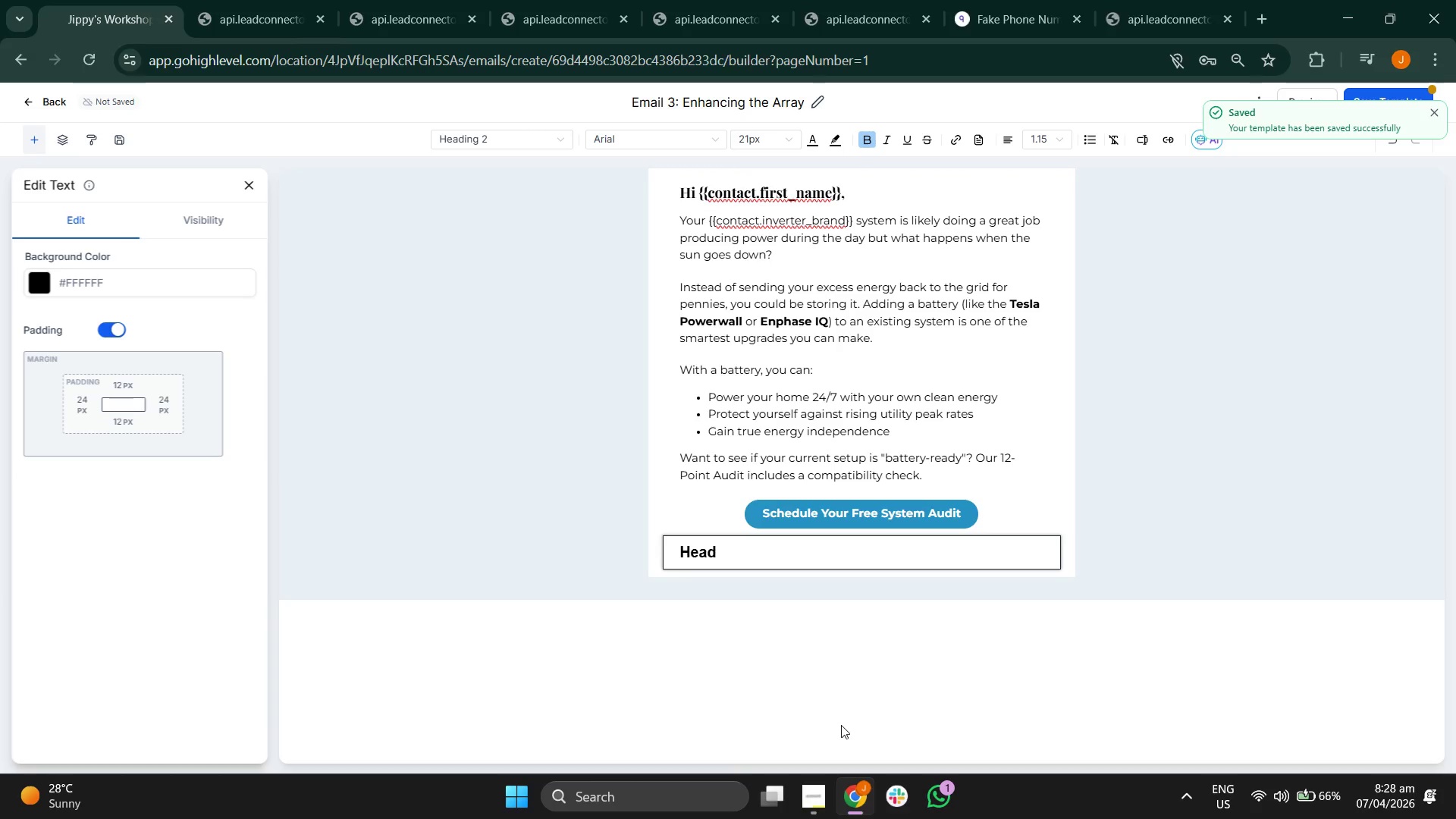 
key(Backspace)
 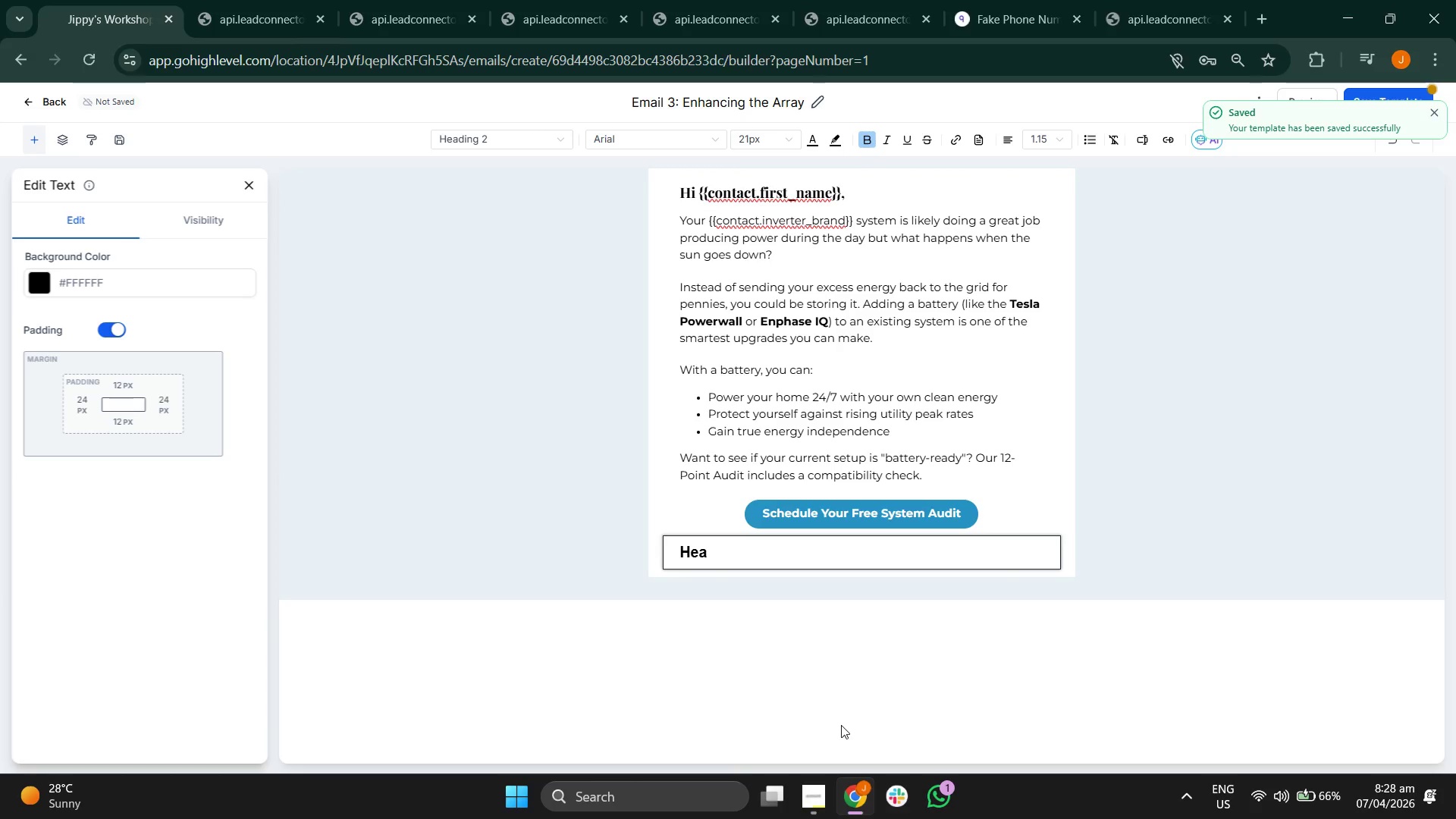 
key(Backspace)
 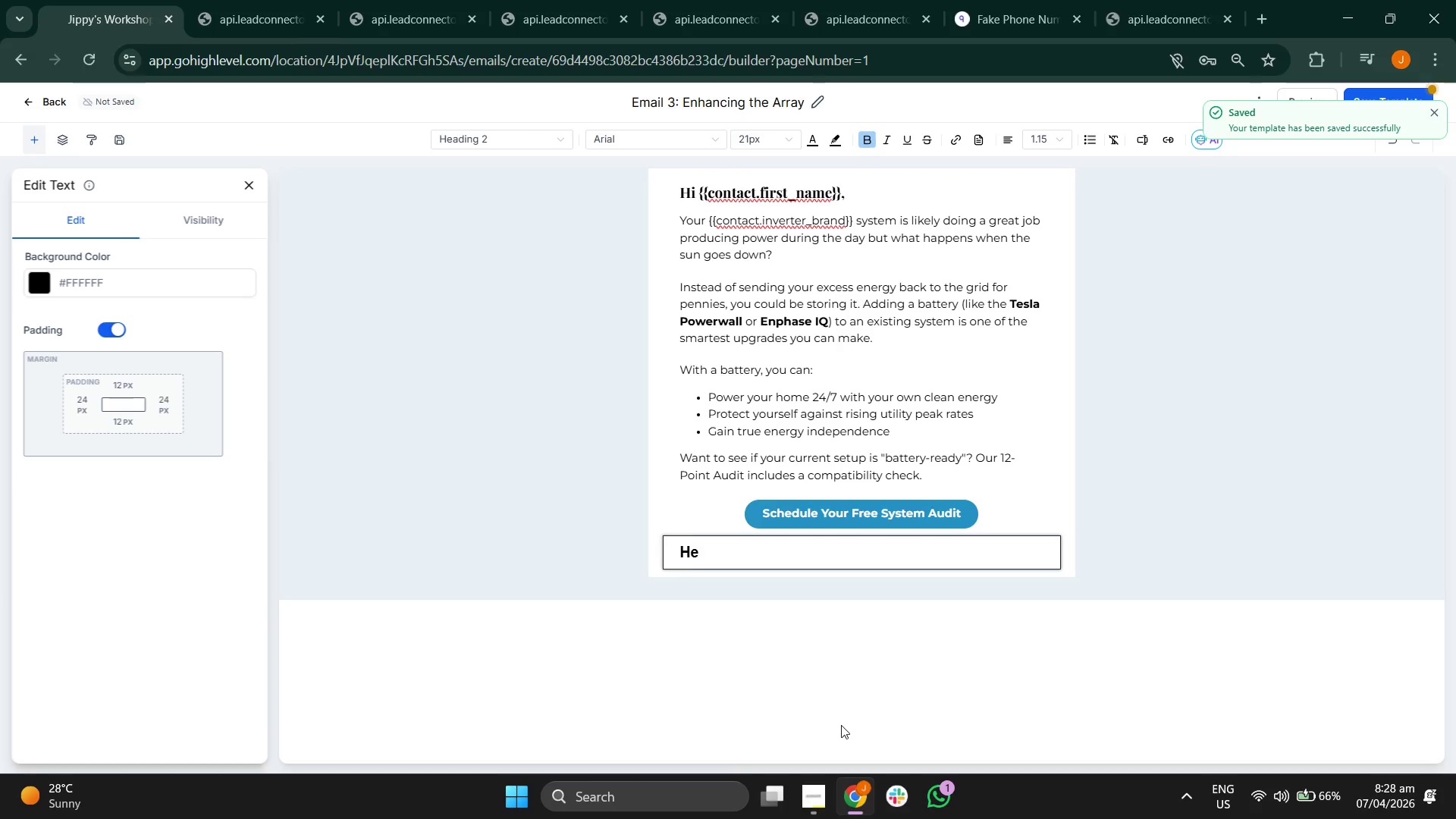 
key(Backspace)
 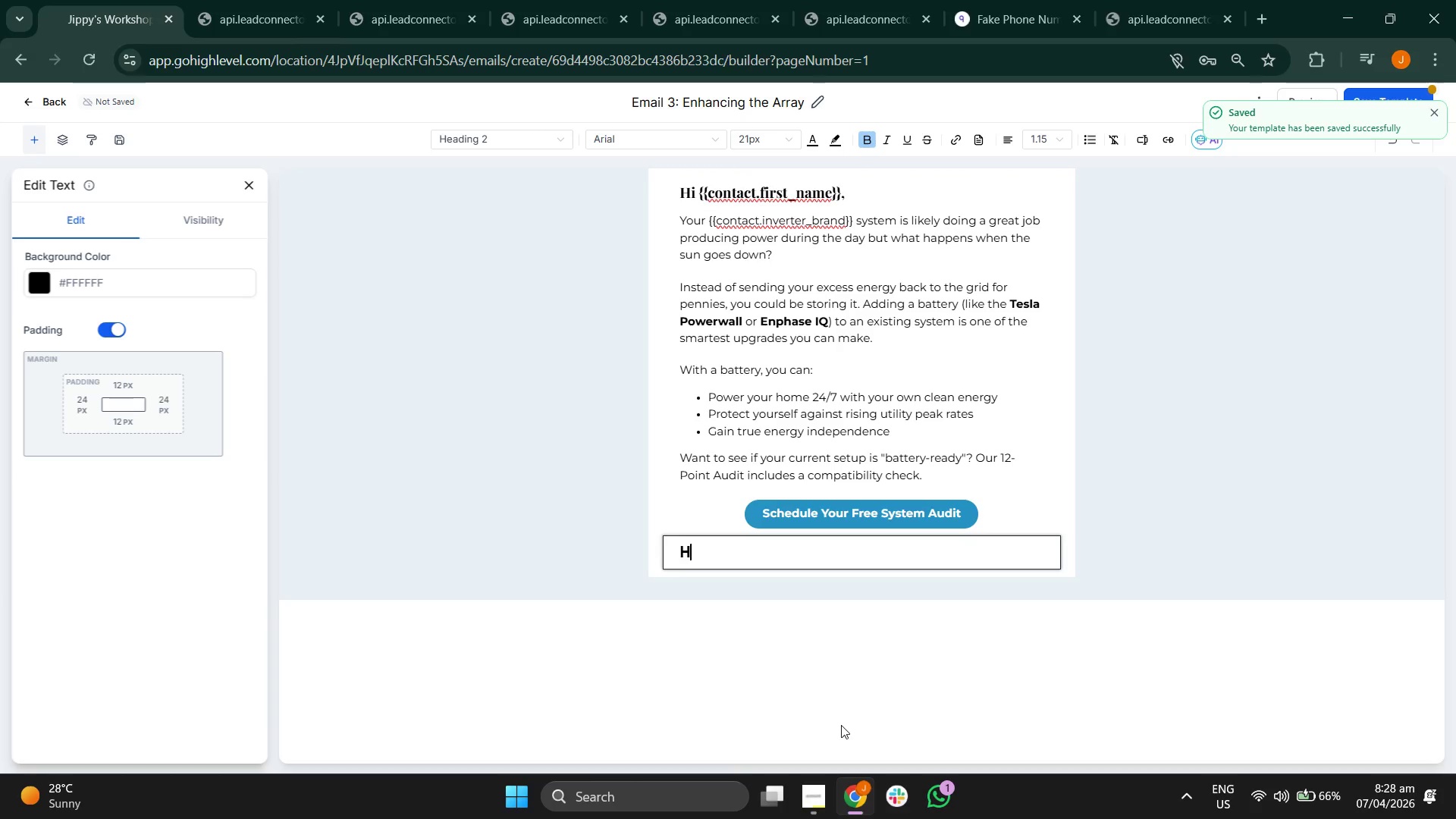 
key(Backspace)
 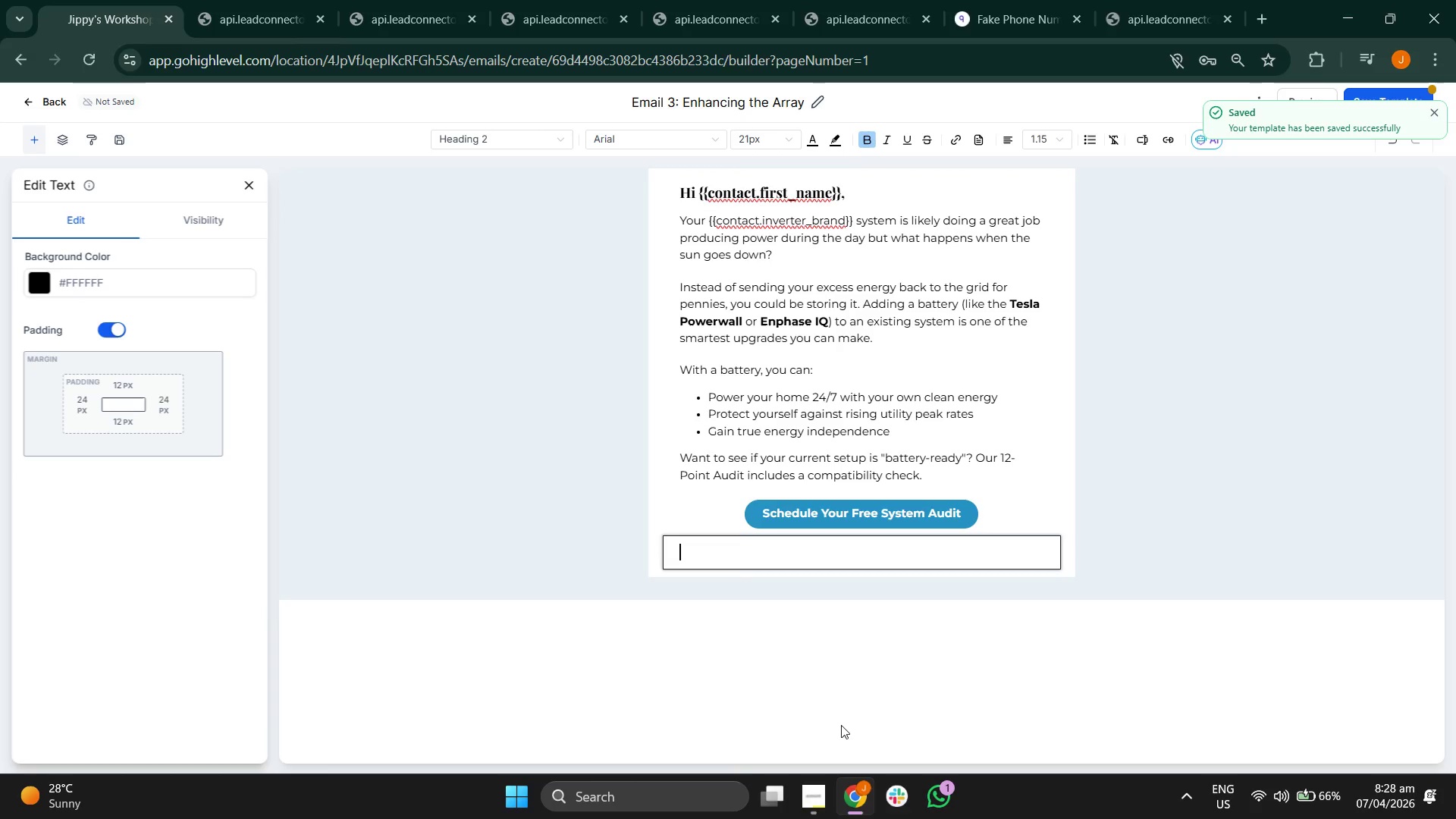 
key(Backspace)
 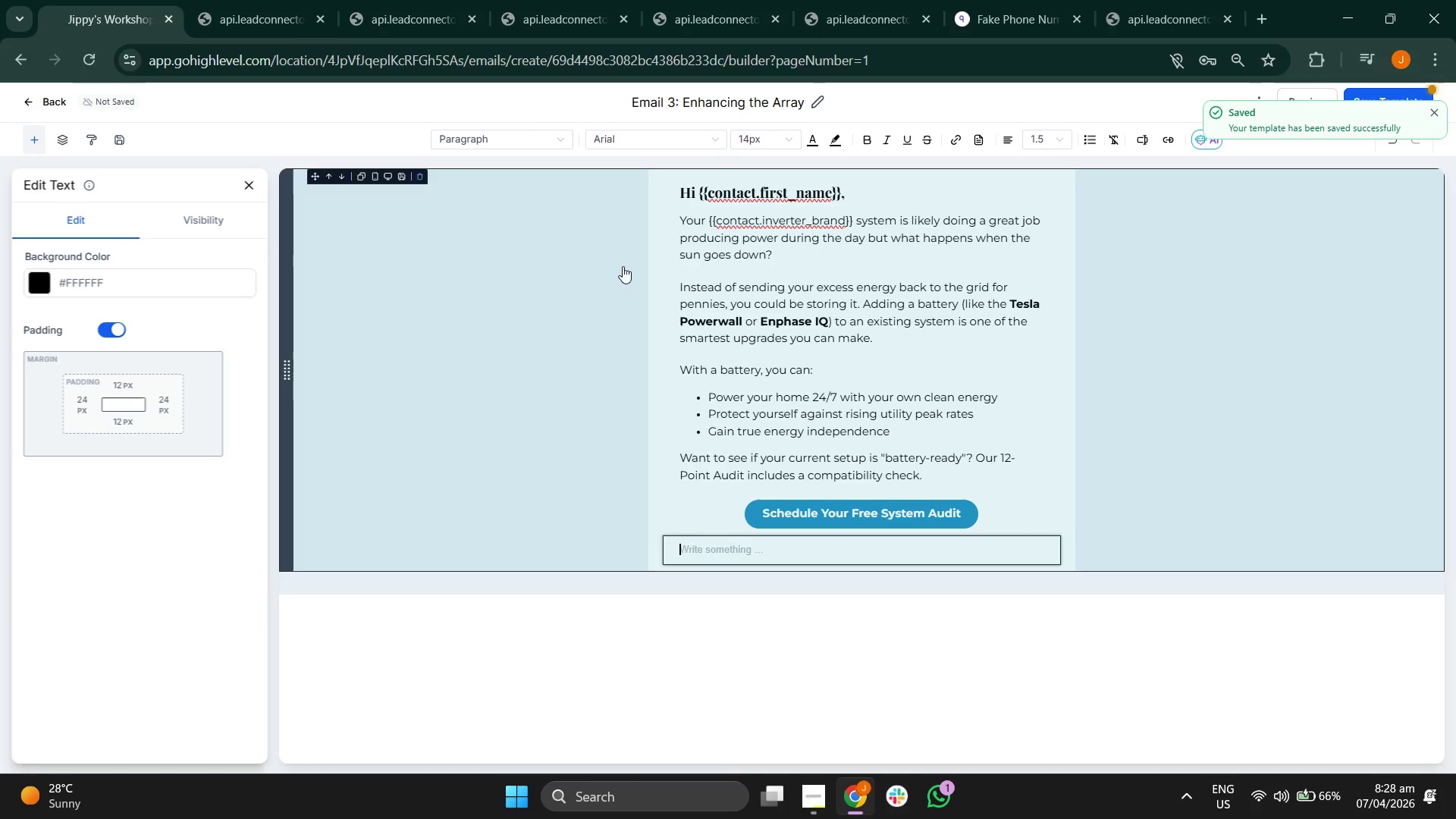 
left_click([677, 135])
 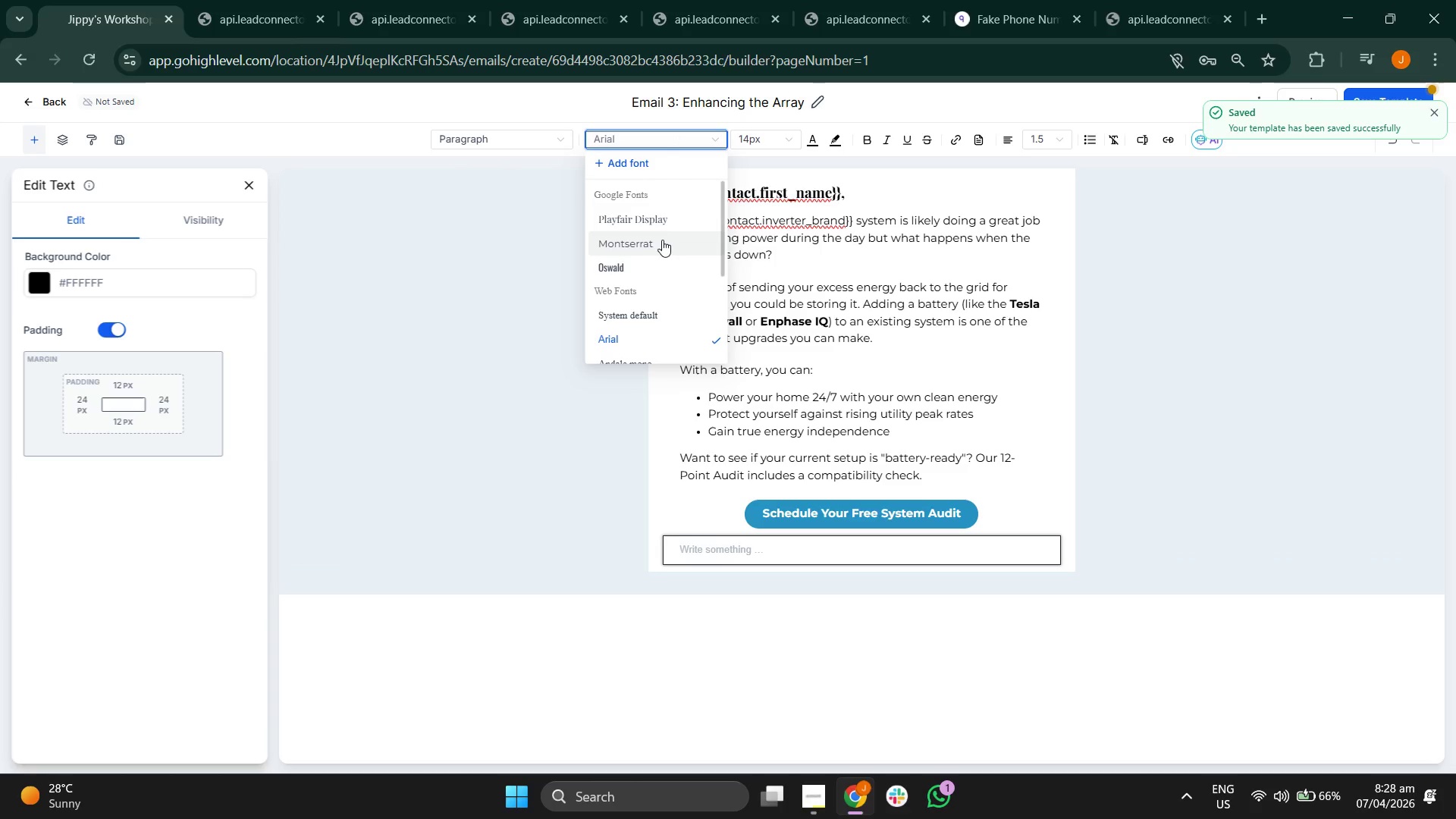 
left_click([662, 240])
 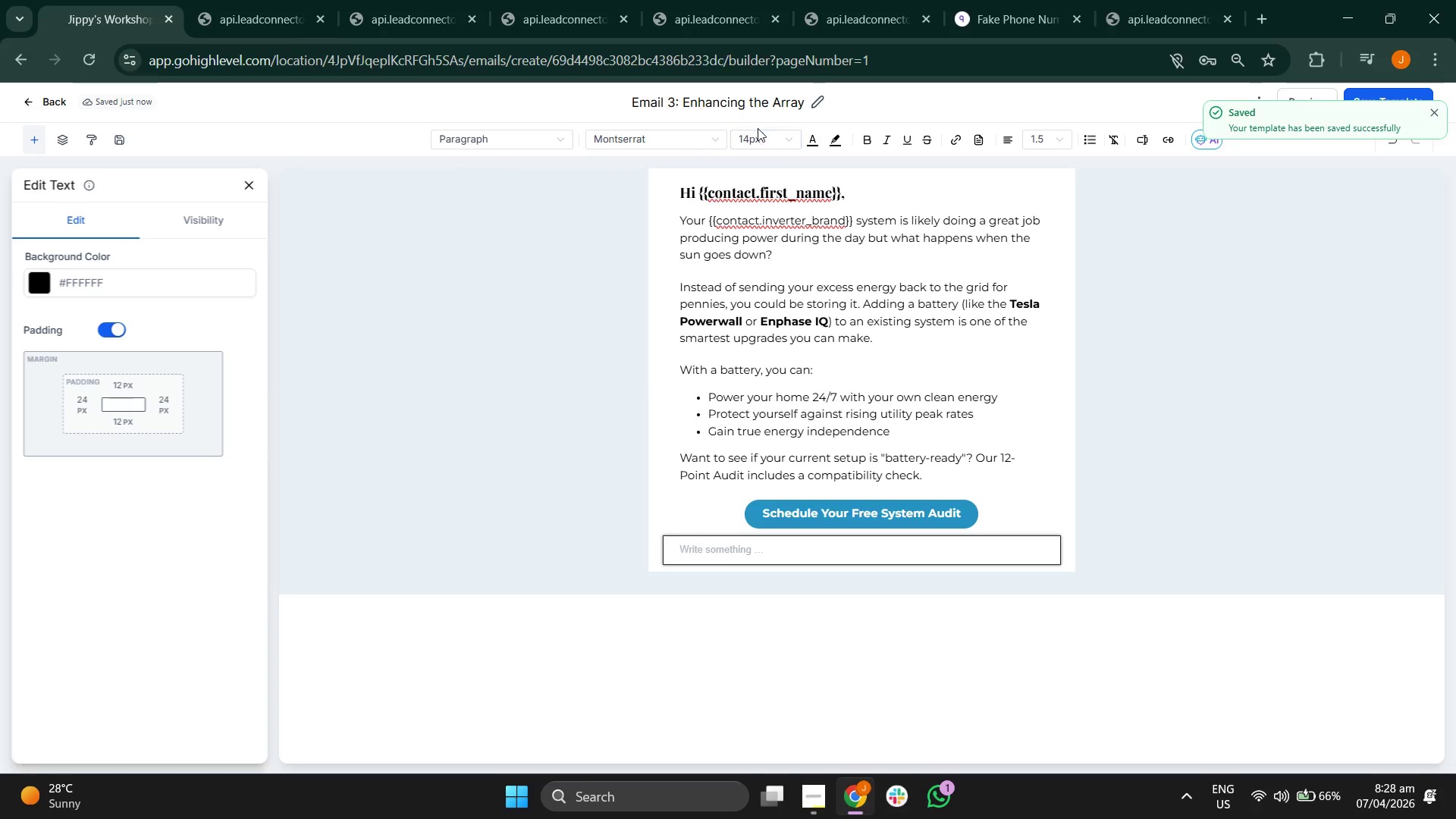 
left_click([758, 138])
 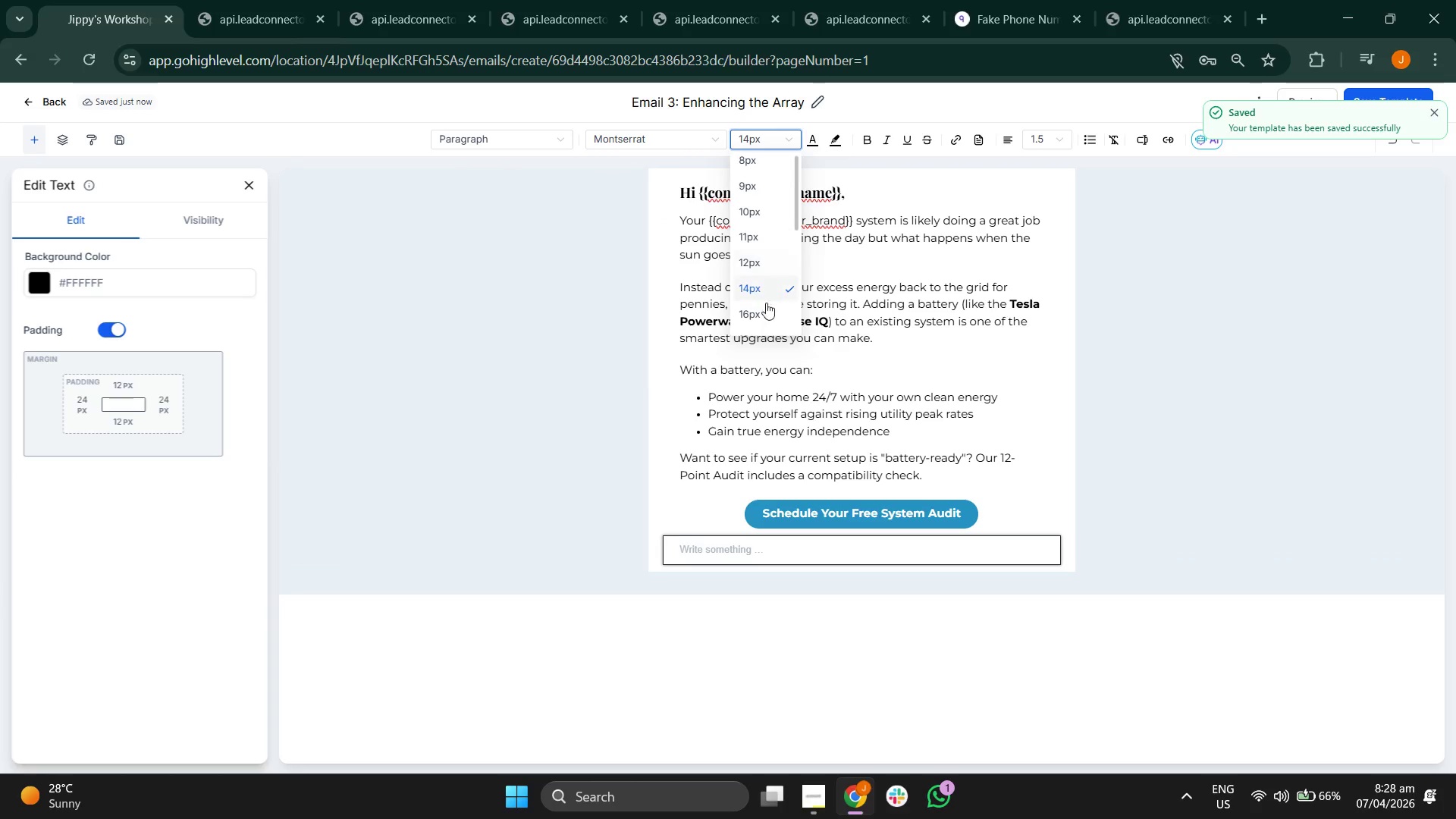 
left_click([764, 315])